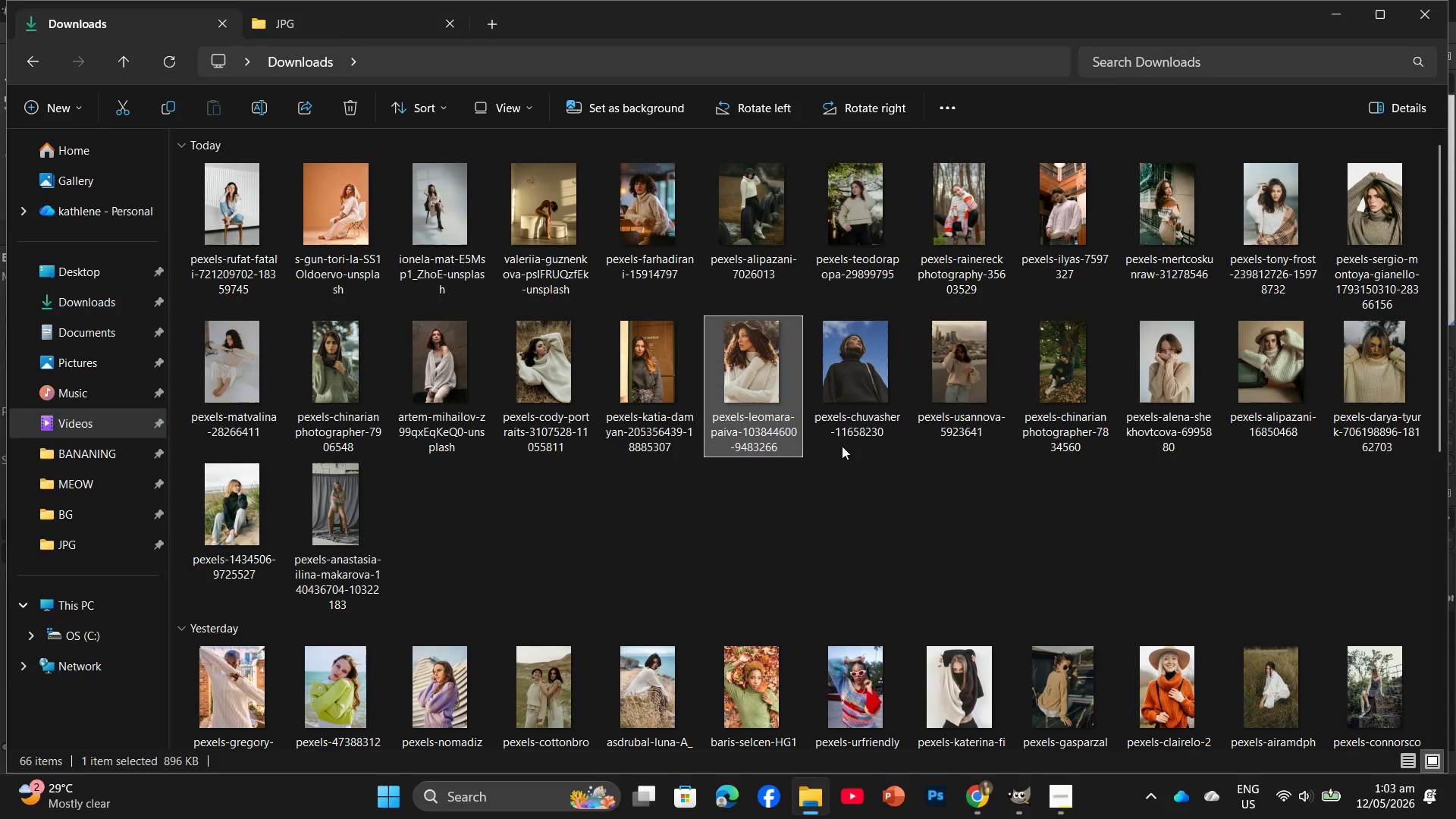 
left_click_drag(start_coordinate=[844, 428], to_coordinate=[309, 63])
 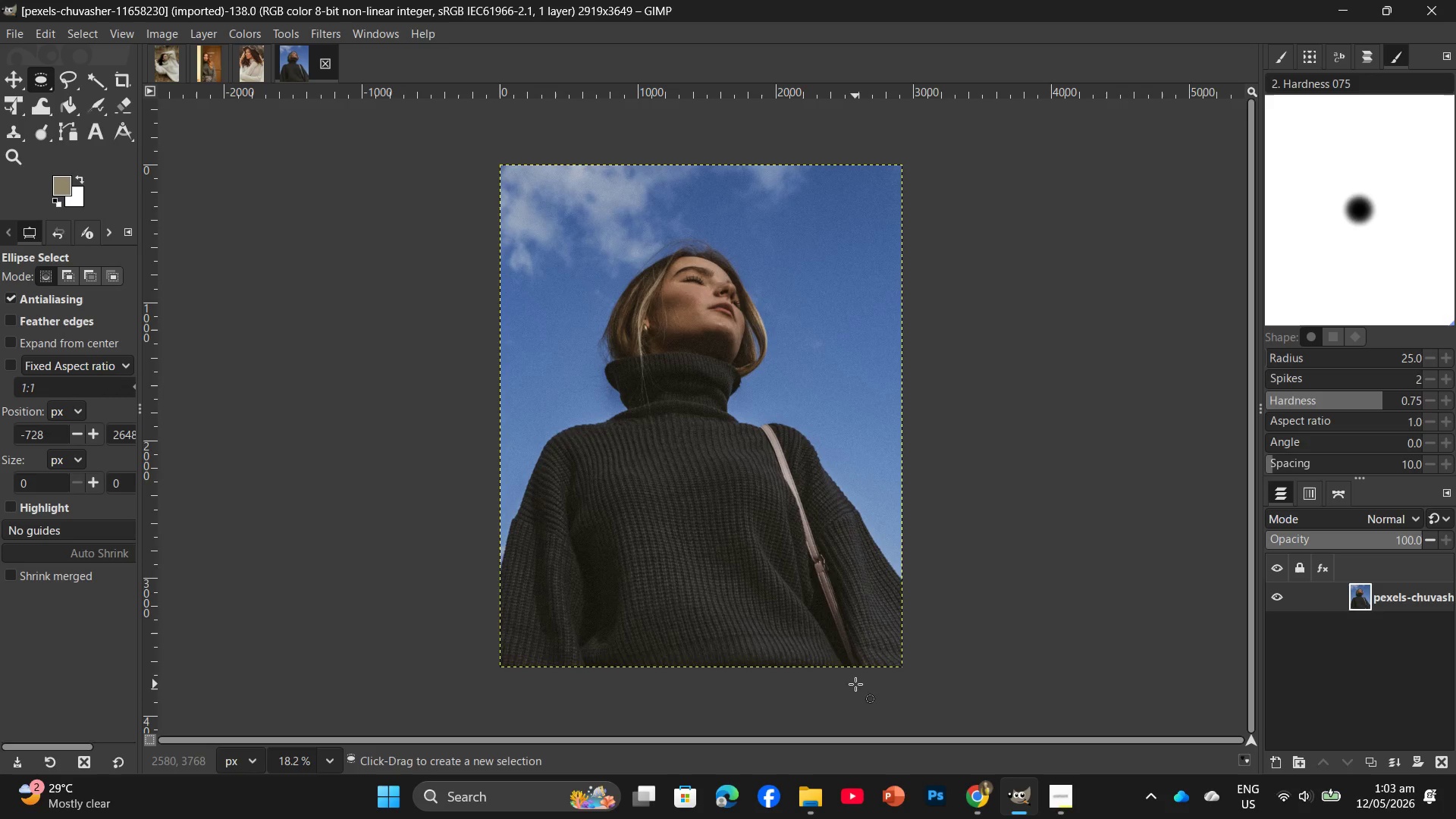 
left_click([964, 723])
 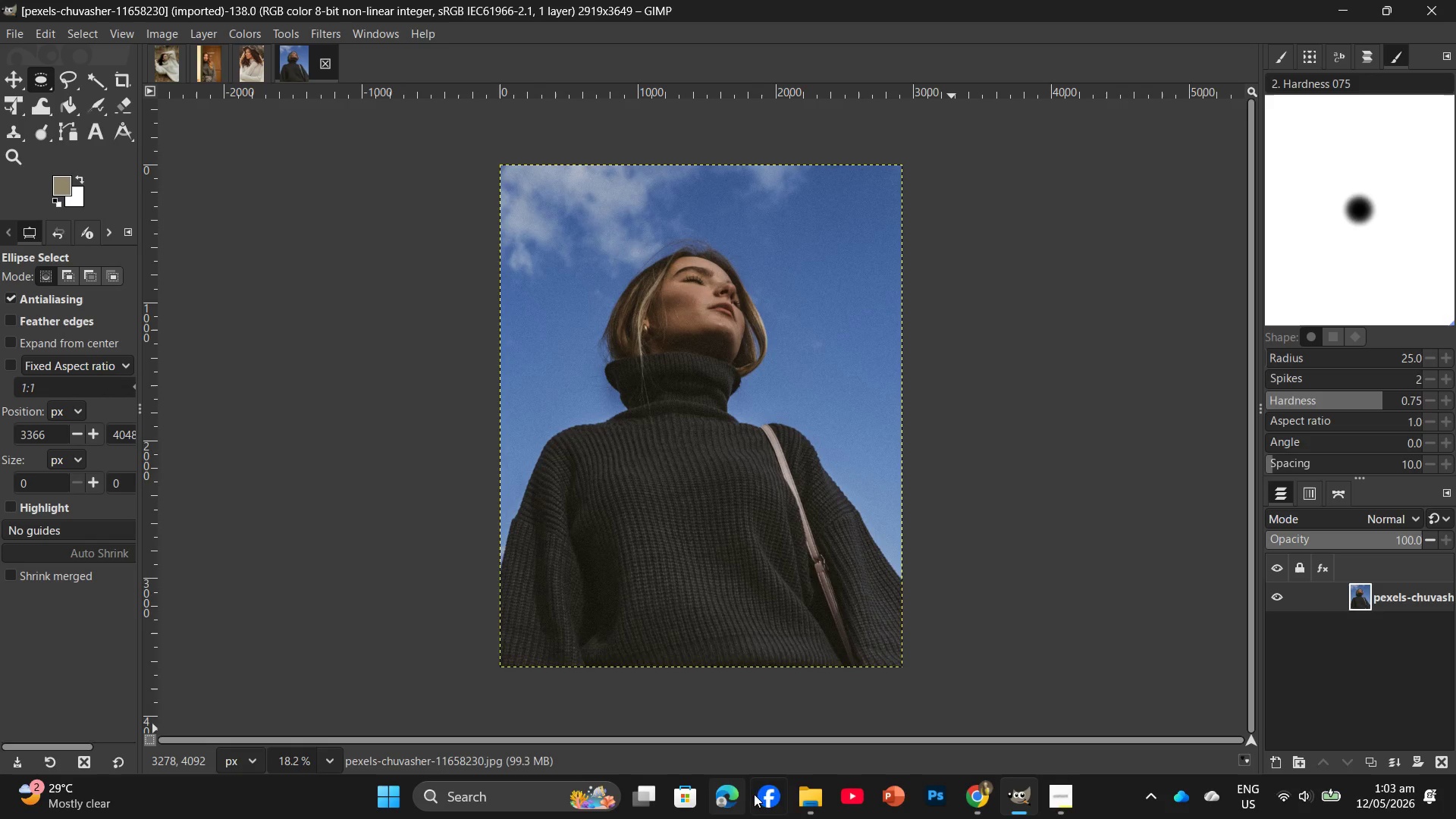 
left_click([812, 804])
 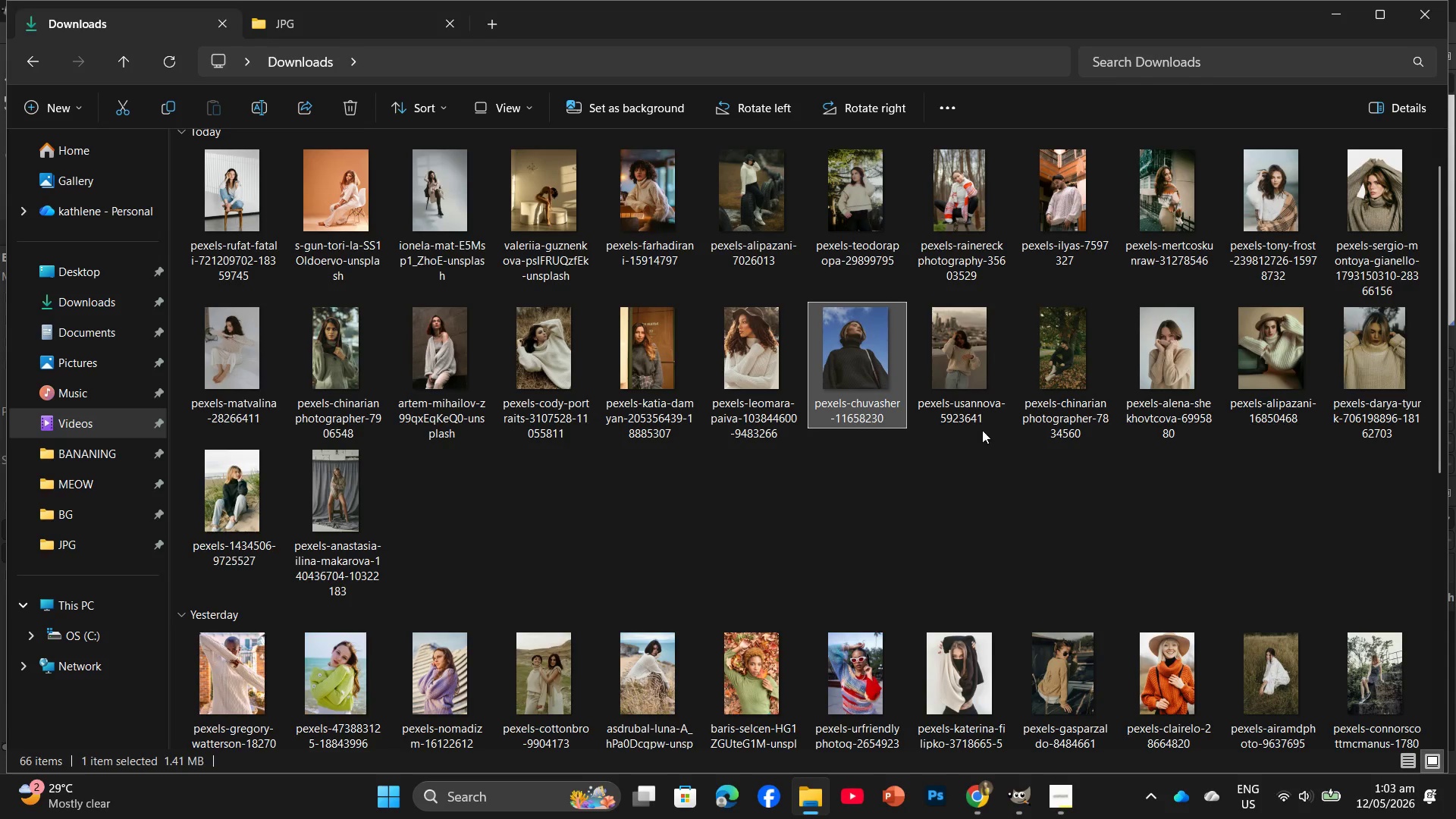 
left_click_drag(start_coordinate=[964, 406], to_coordinate=[369, 74])
 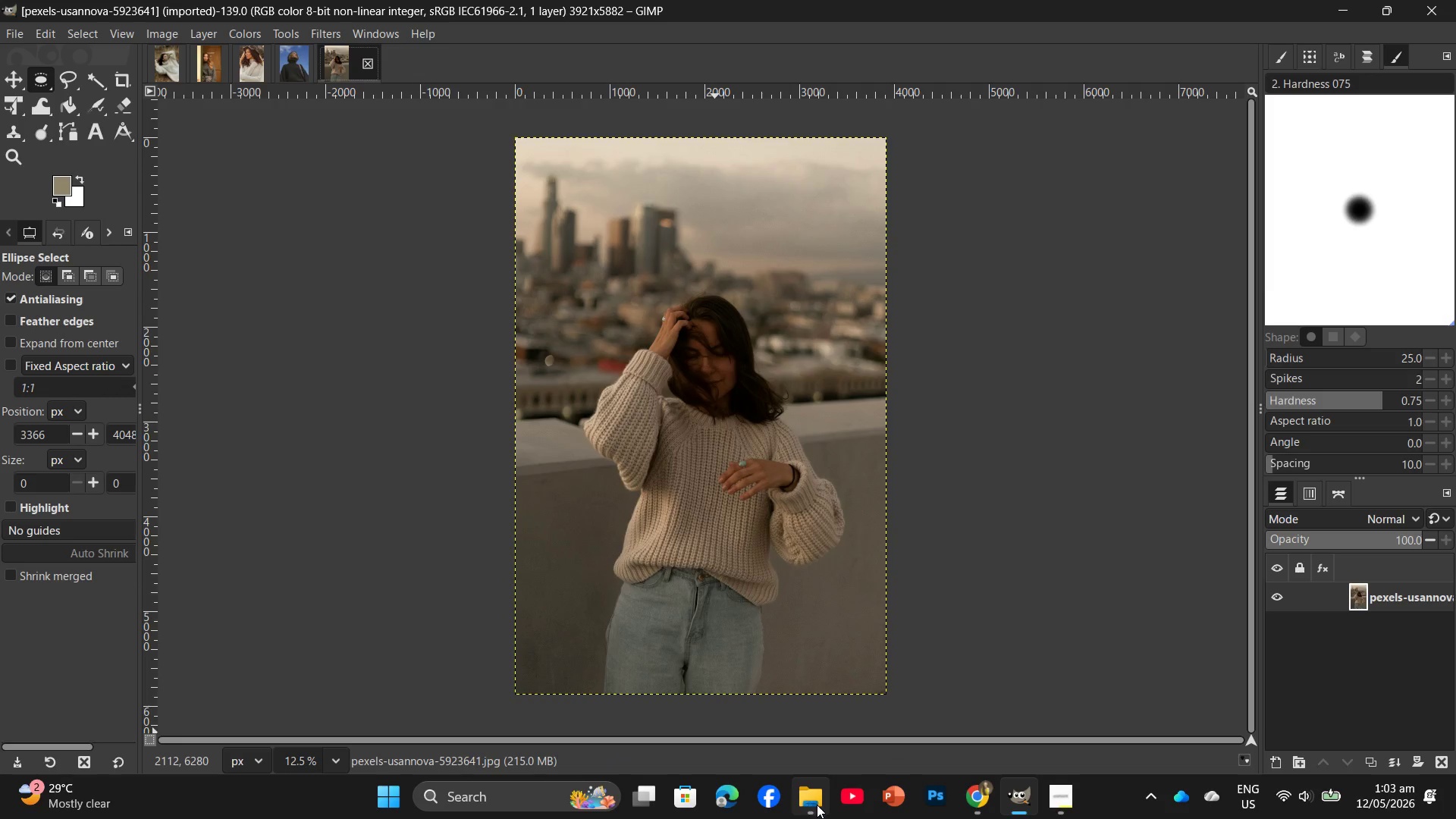 
wait(5.25)
 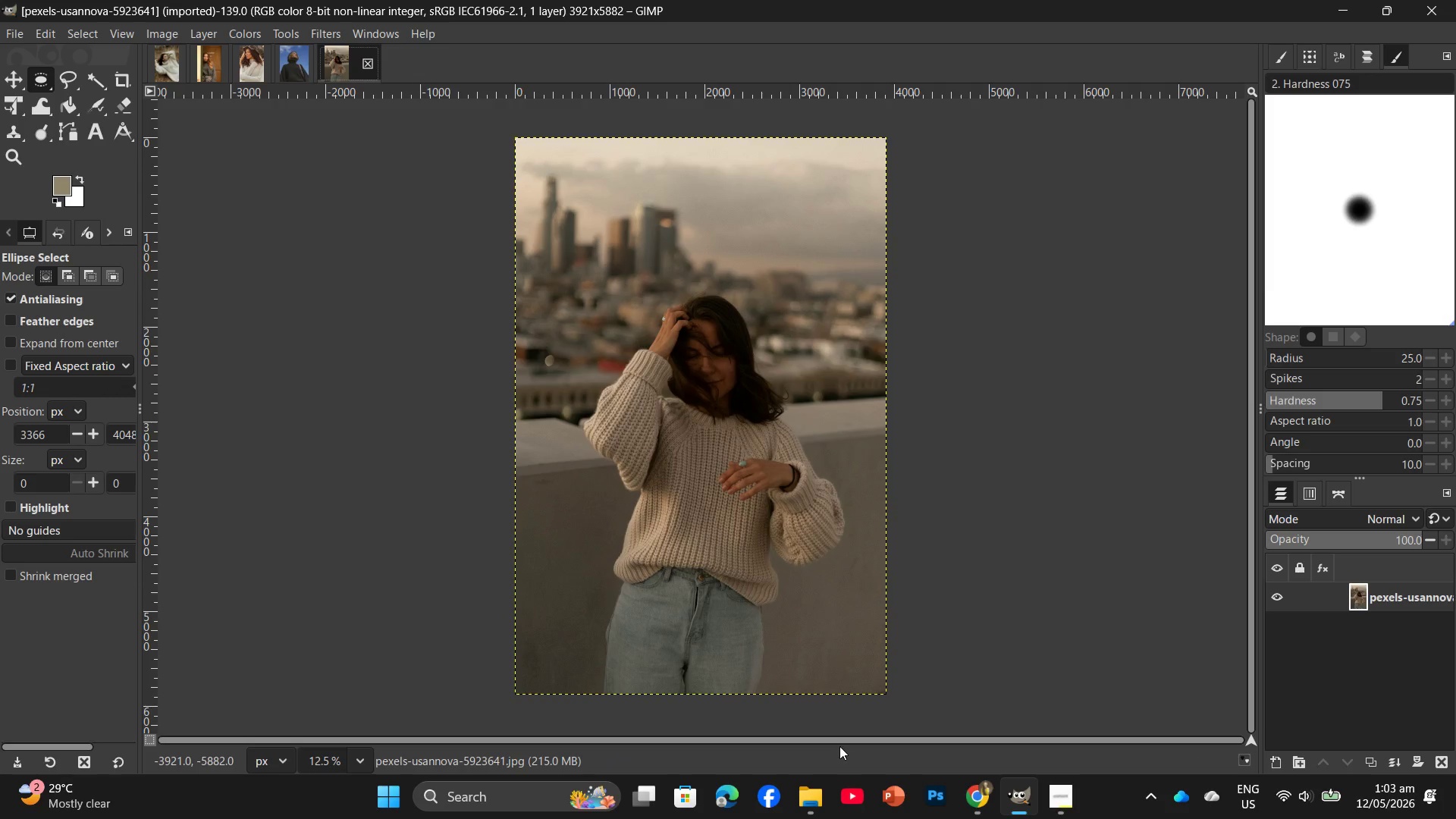 
left_click([165, 69])
 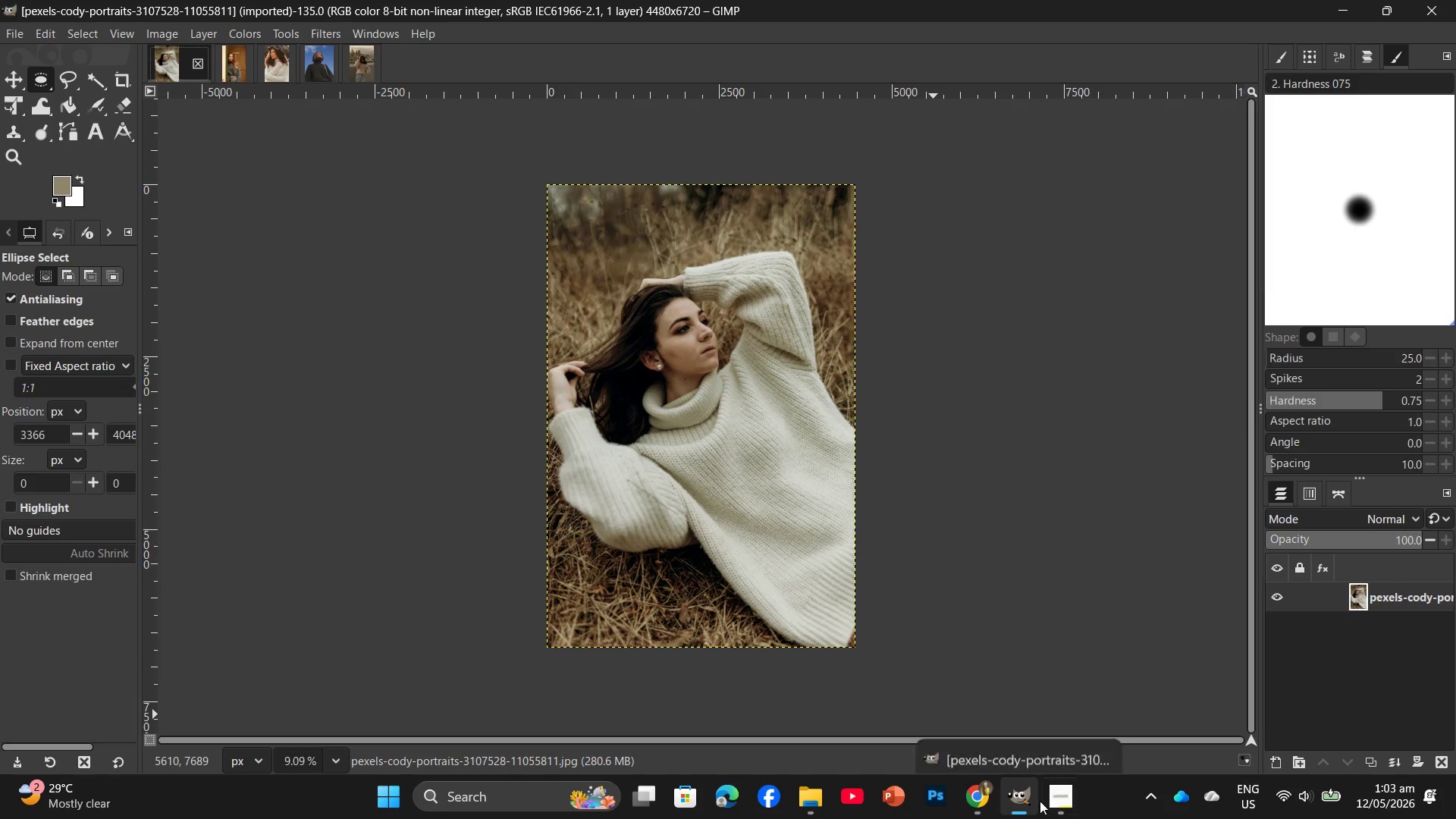 
left_click([1046, 792])
 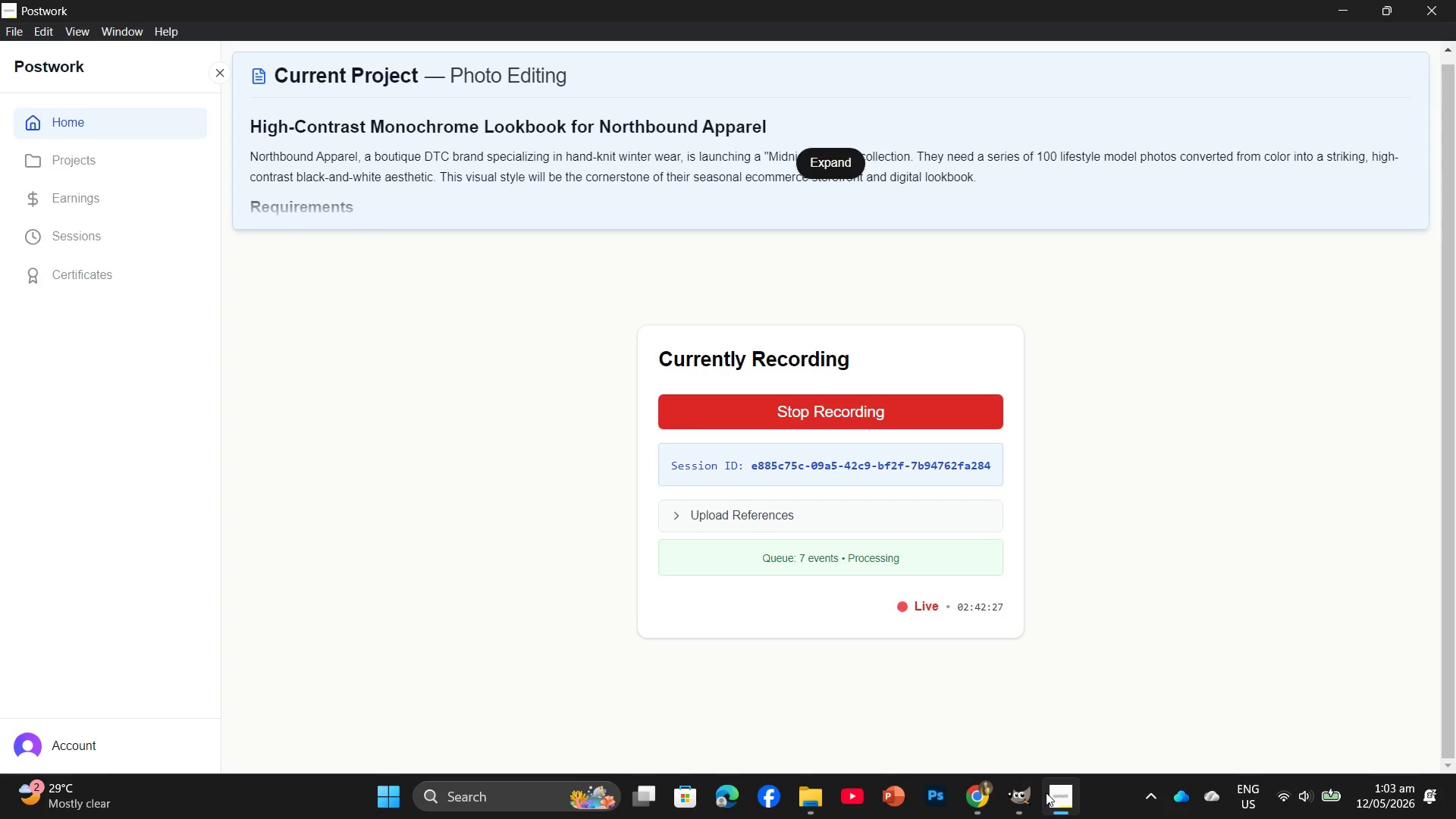 
wait(7.77)
 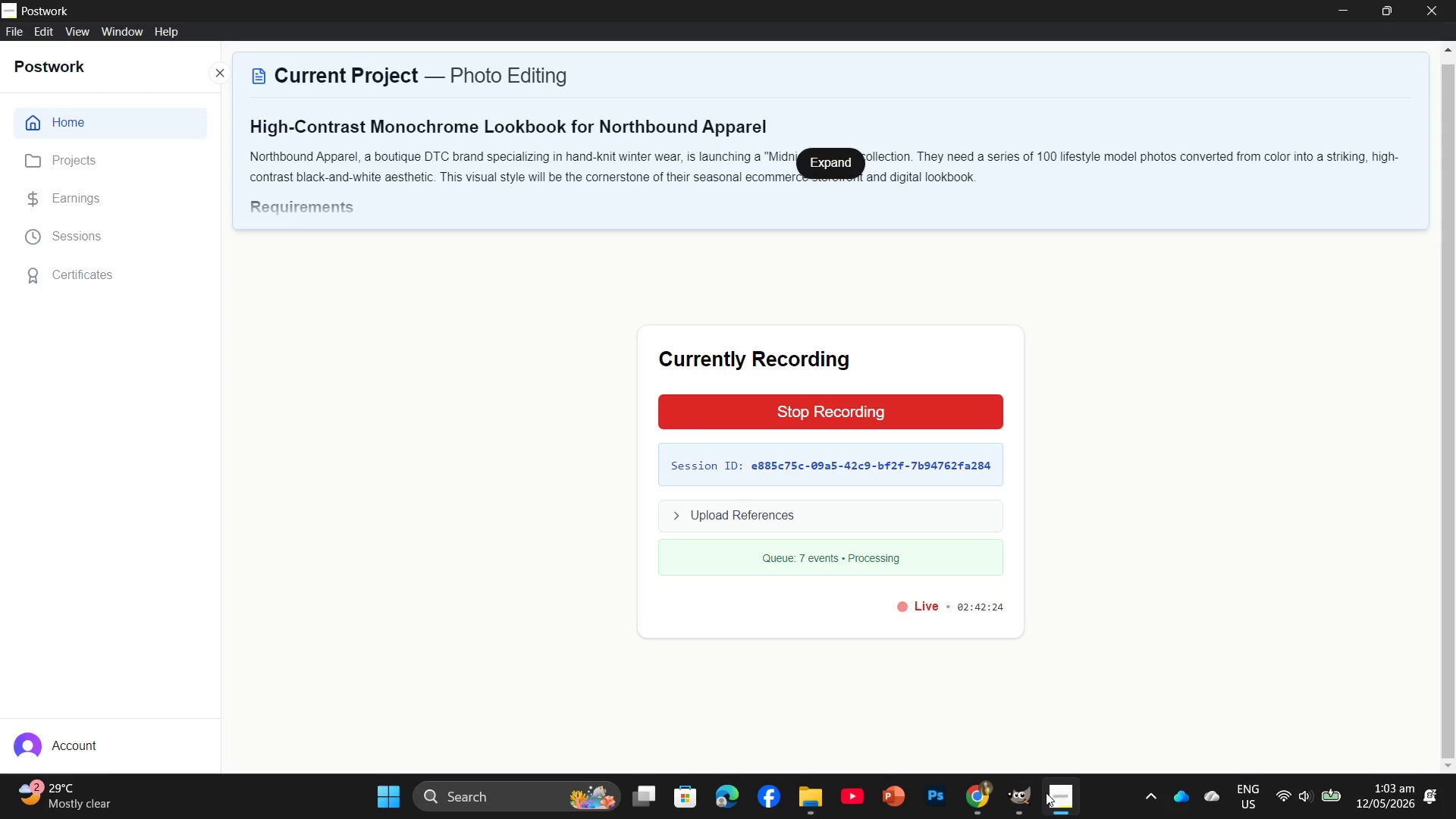 
left_click([1011, 745])
 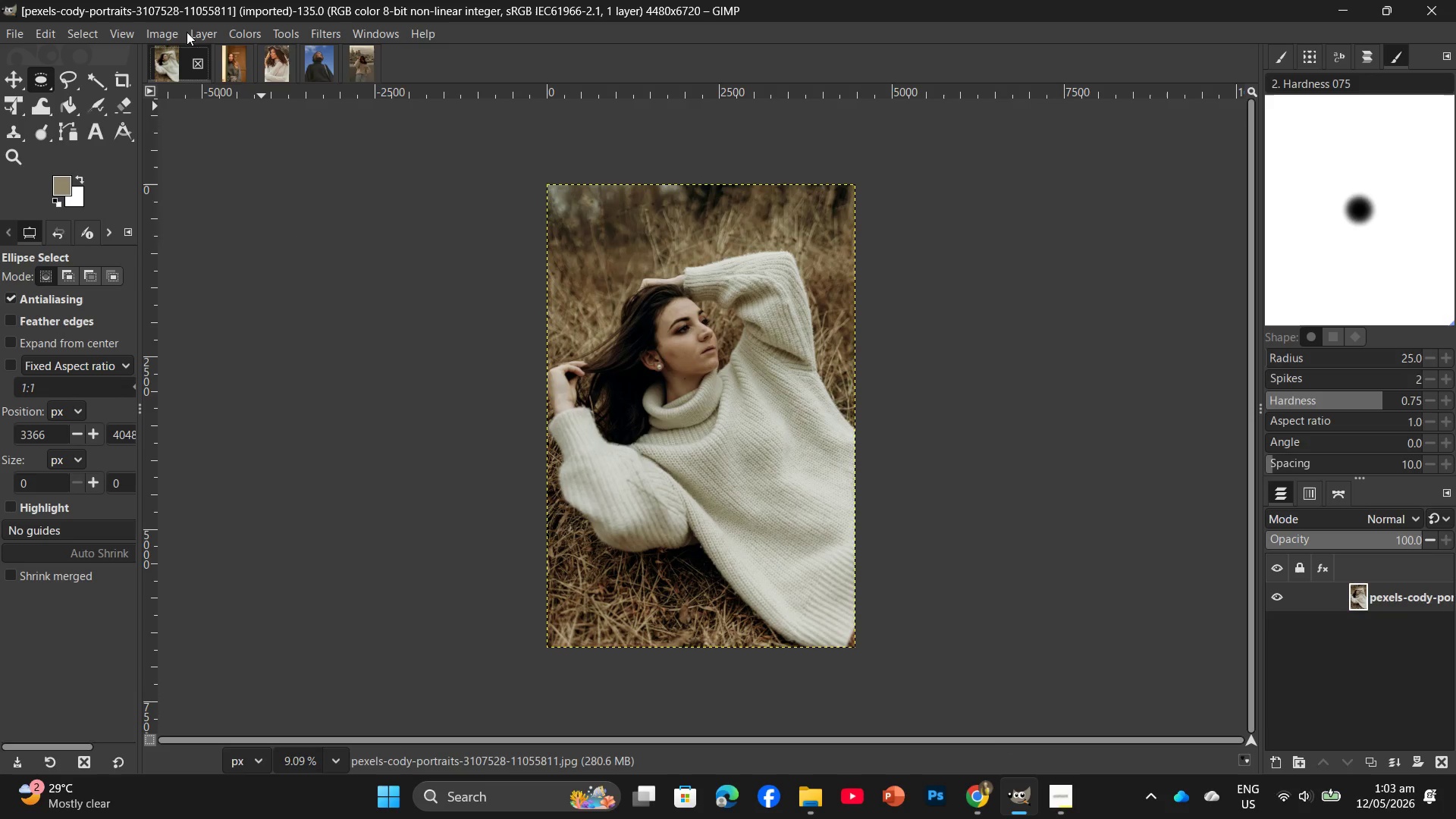 
left_click([246, 33])
 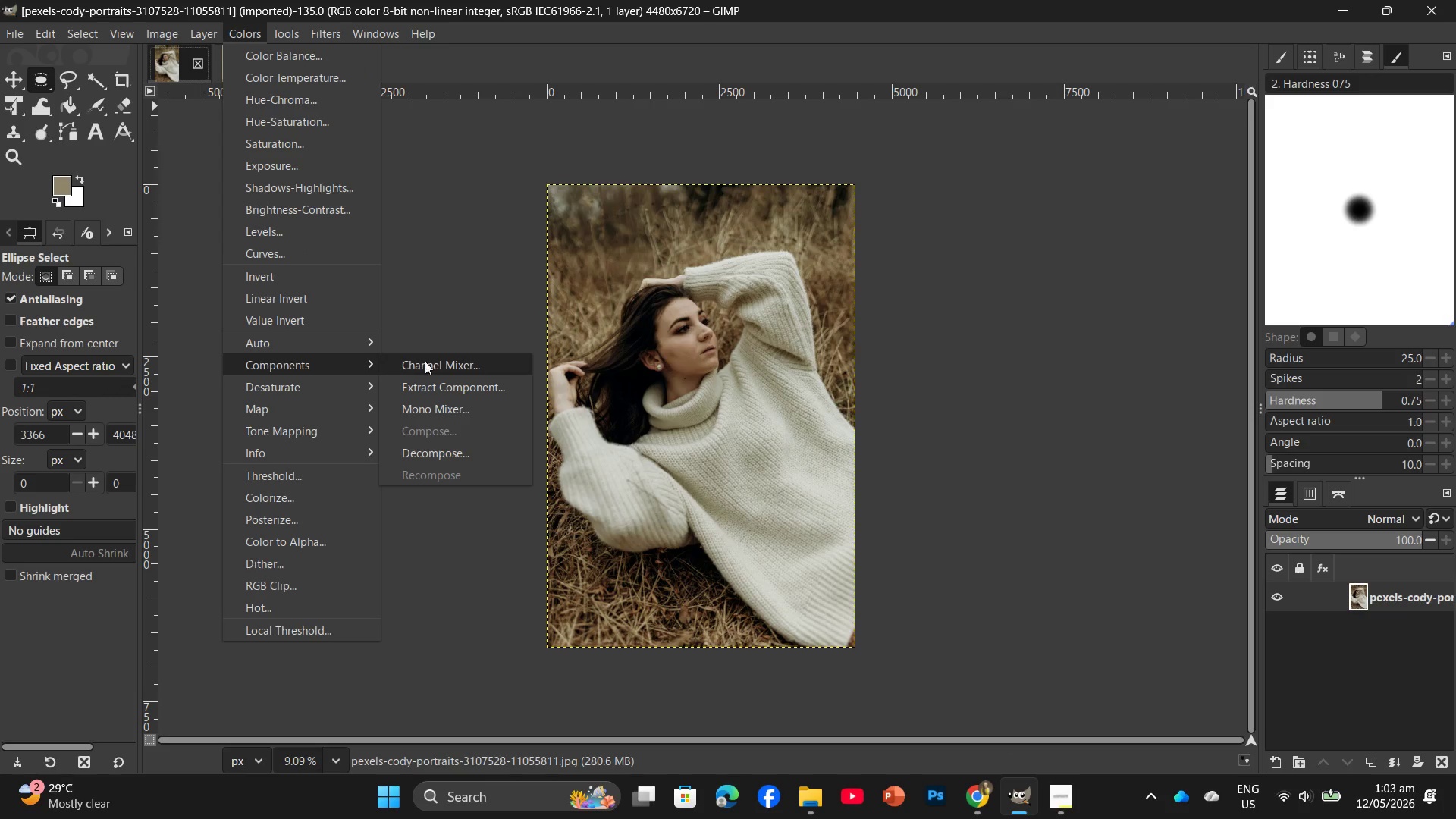 
left_click([435, 404])
 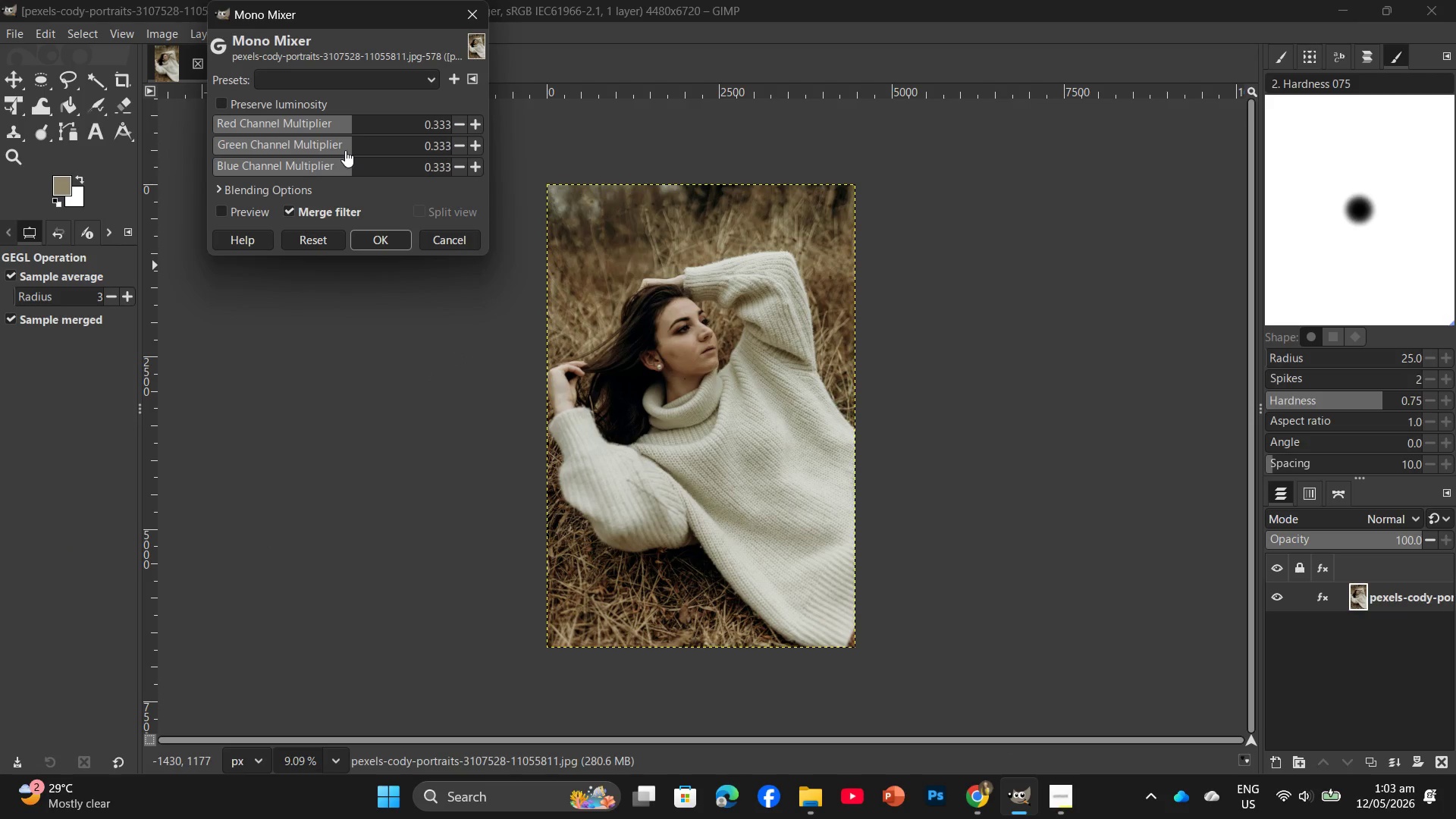 
left_click([349, 149])
 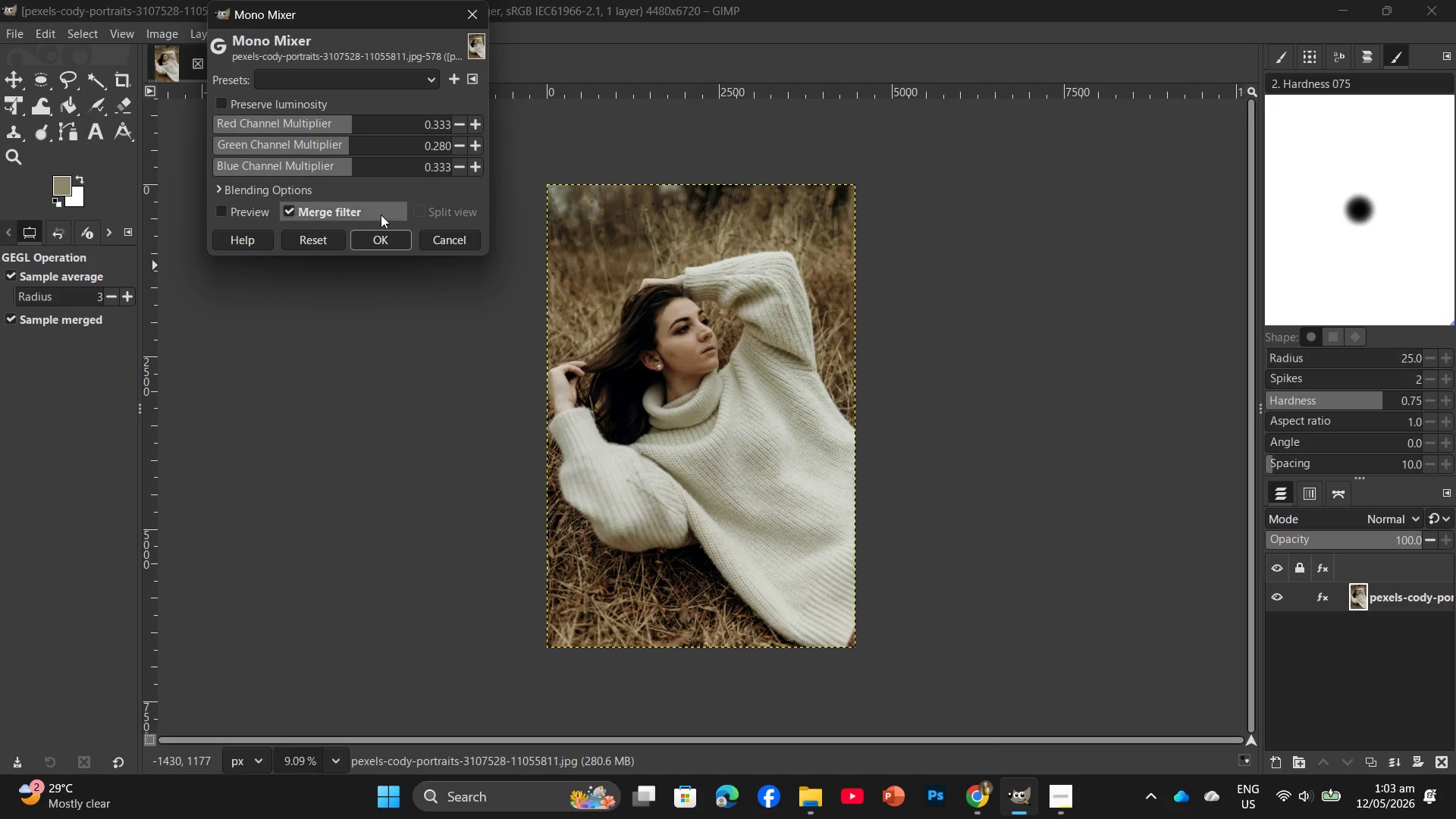 
left_click([387, 242])
 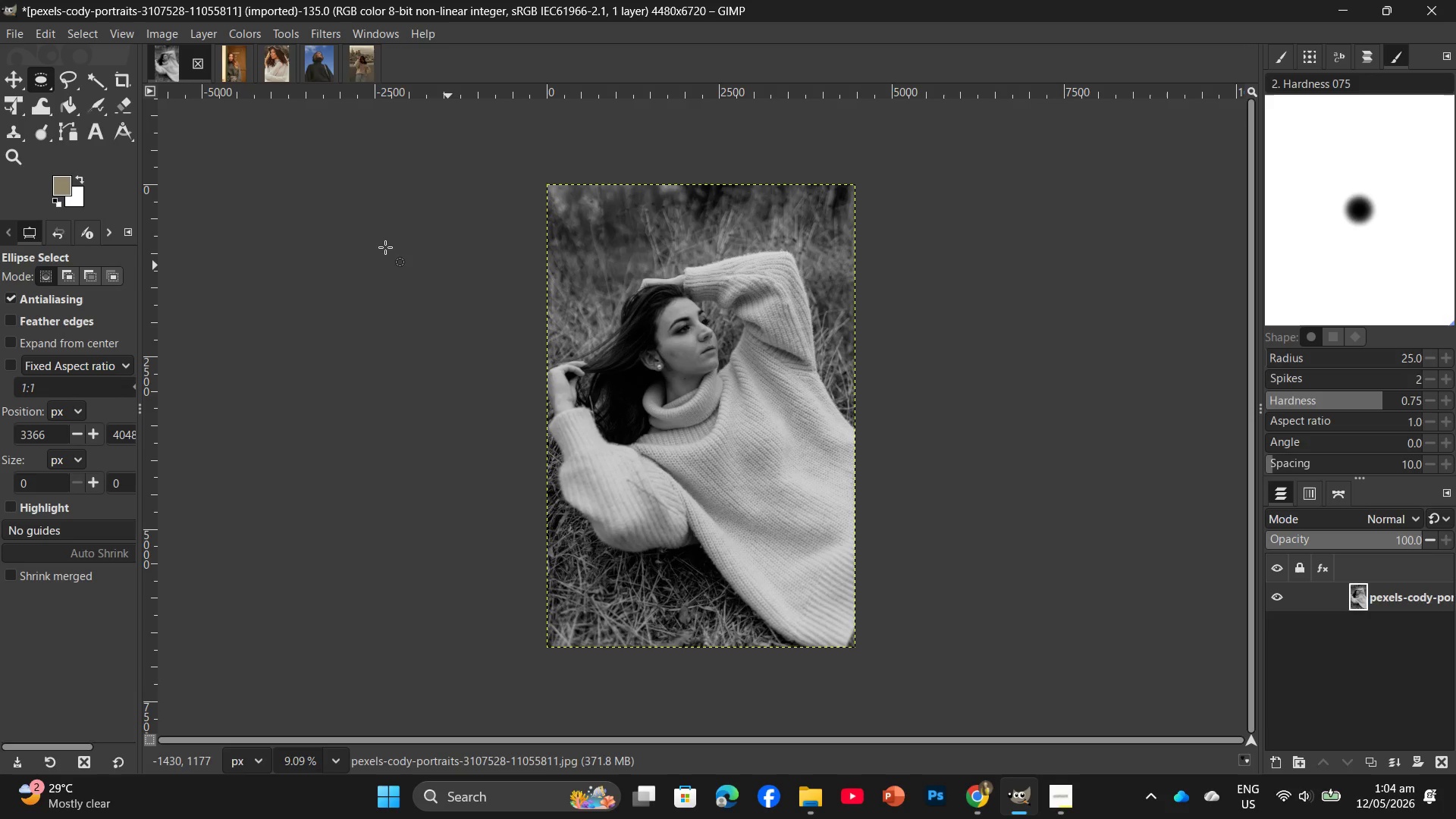 
wait(64.34)
 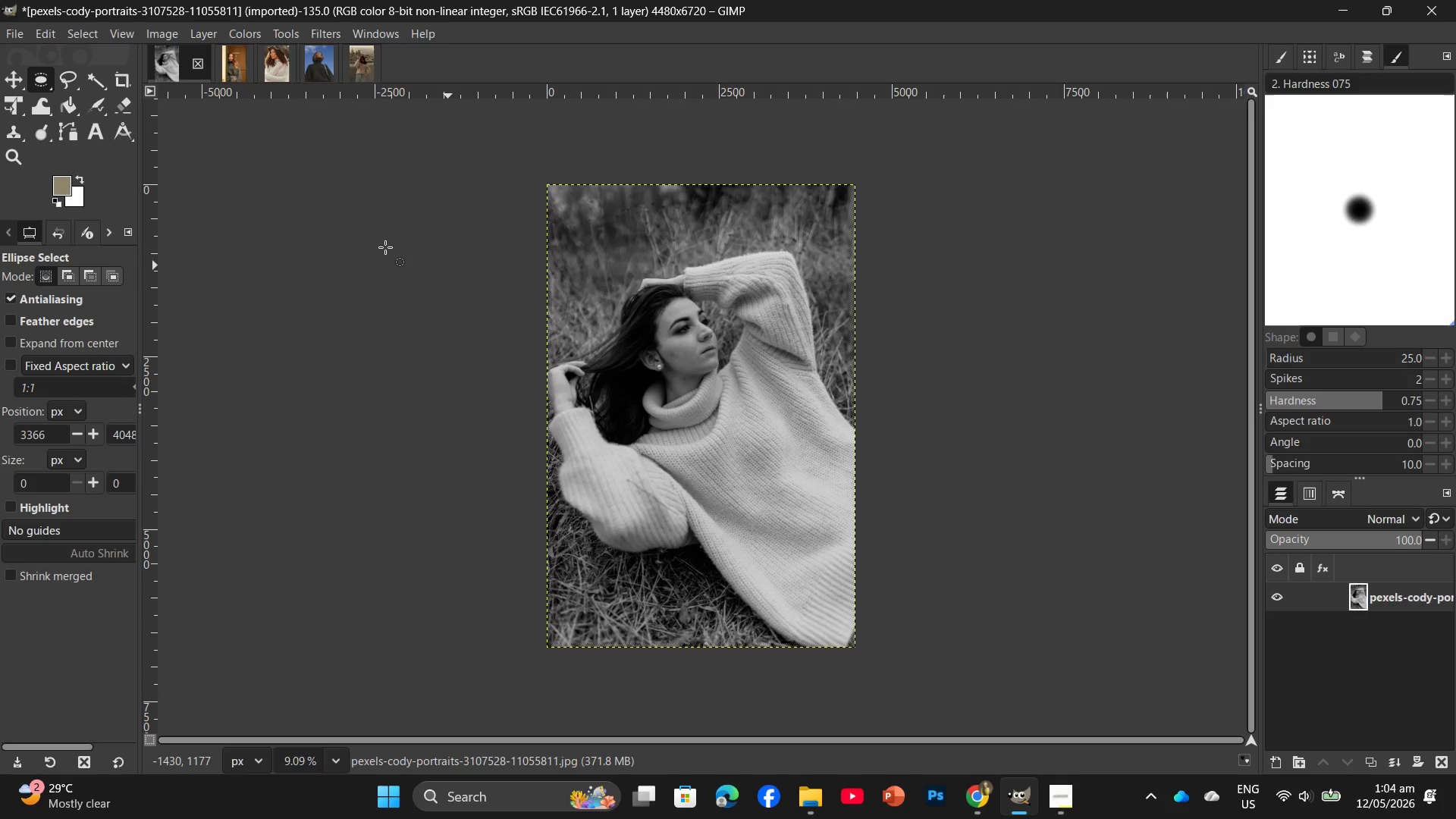 
left_click([212, 30])
 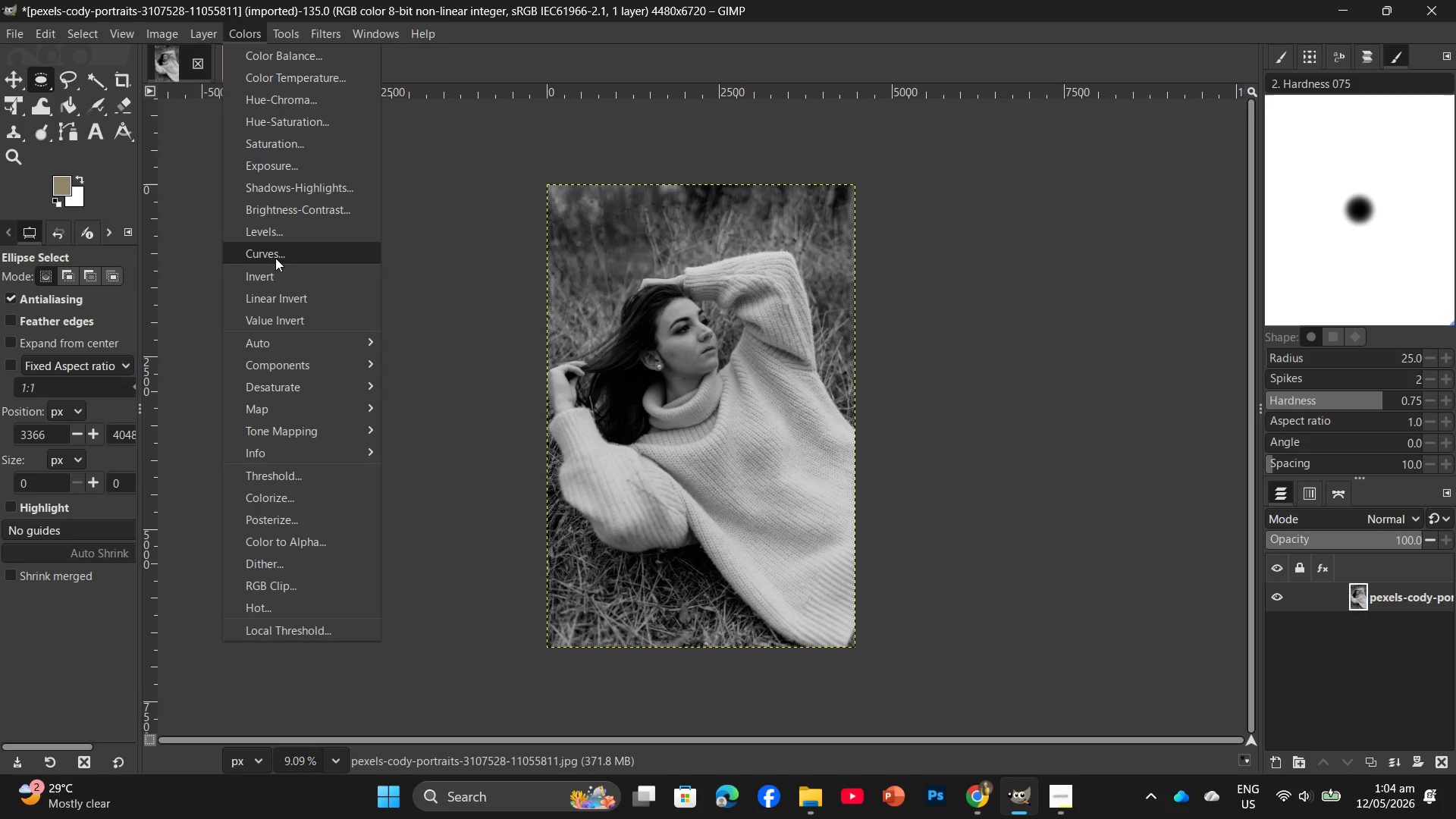 
left_click([281, 252])
 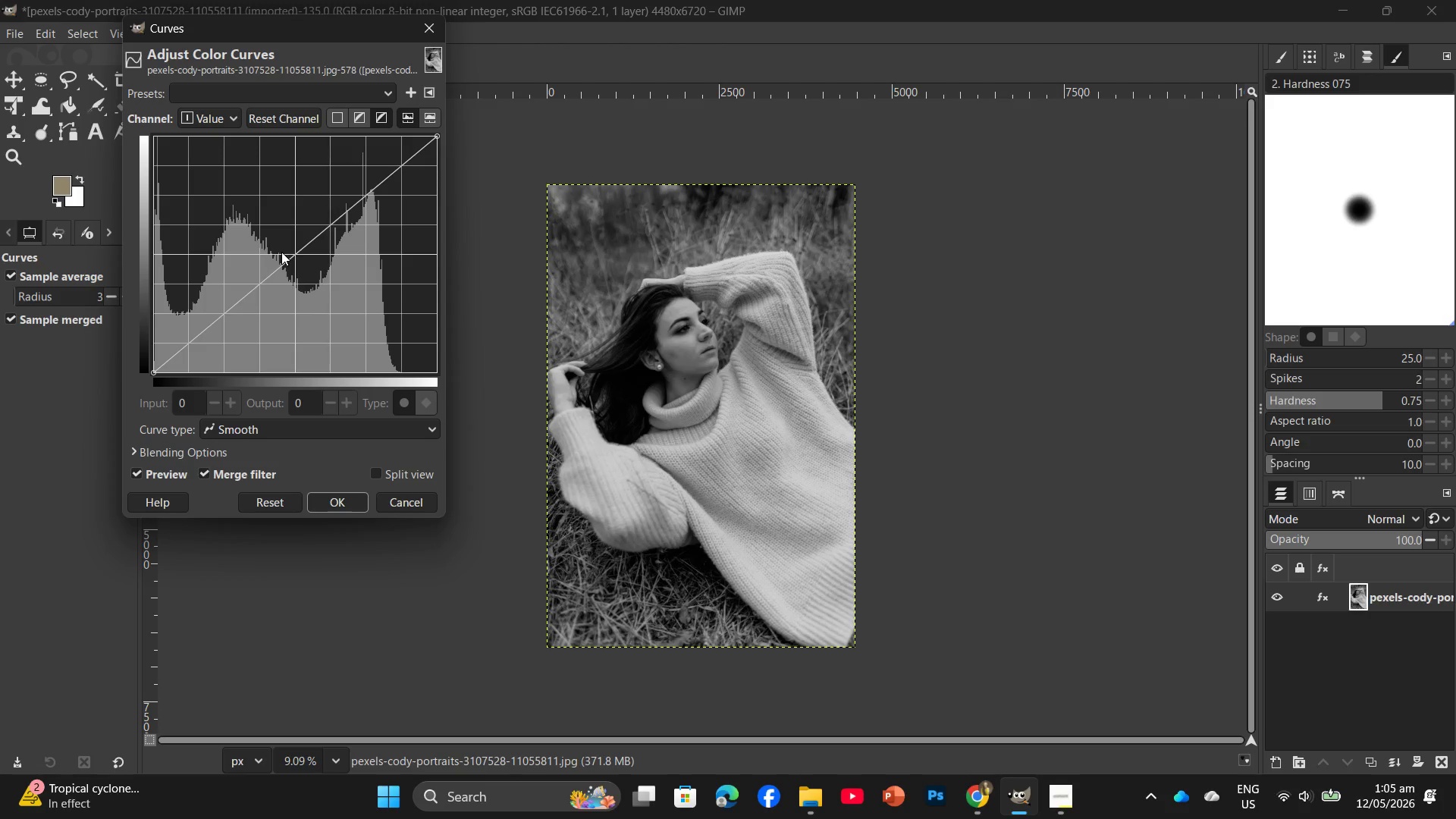 
wait(46.14)
 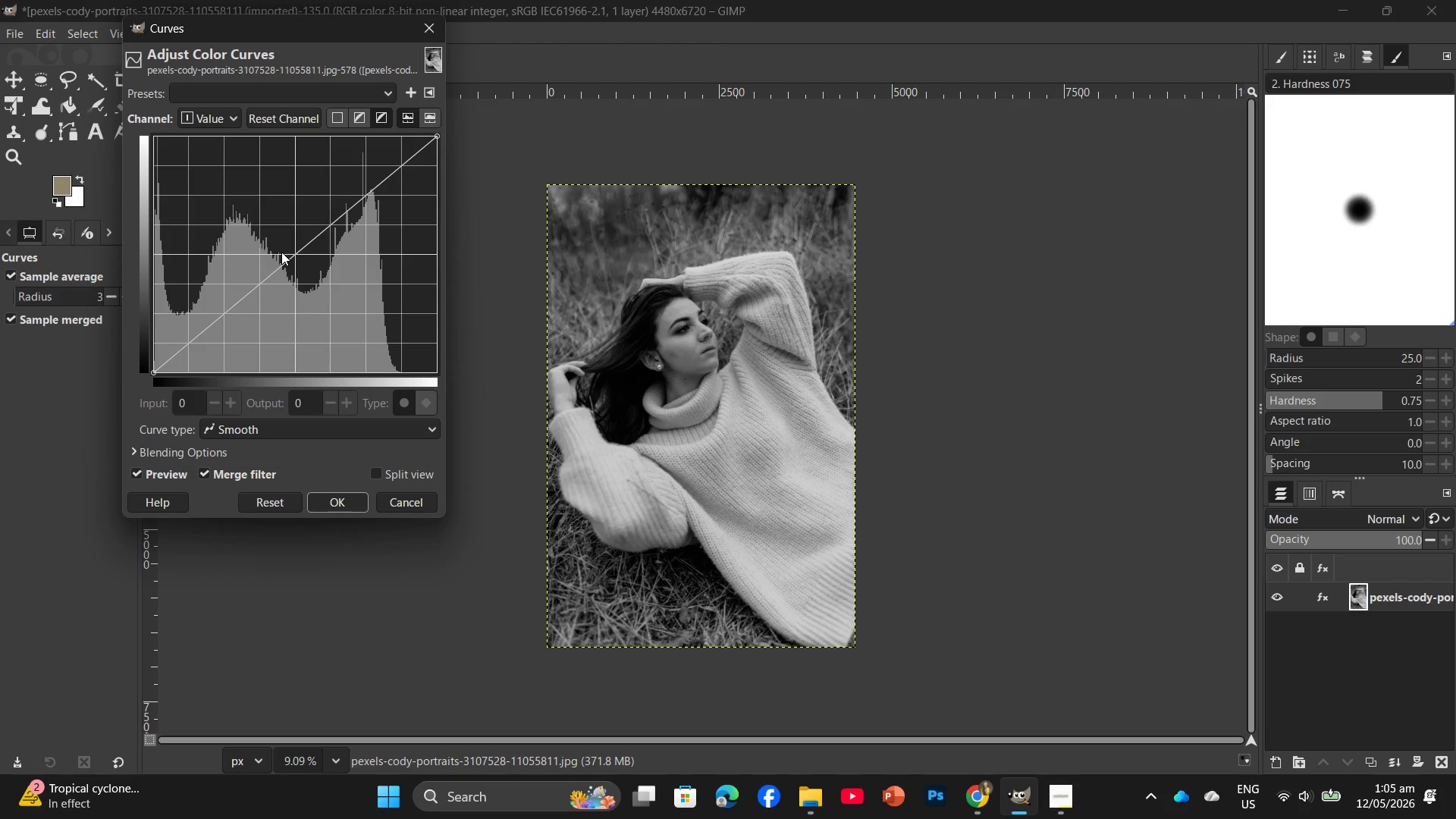 
left_click_drag(start_coordinate=[326, 226], to_coordinate=[337, 238])
 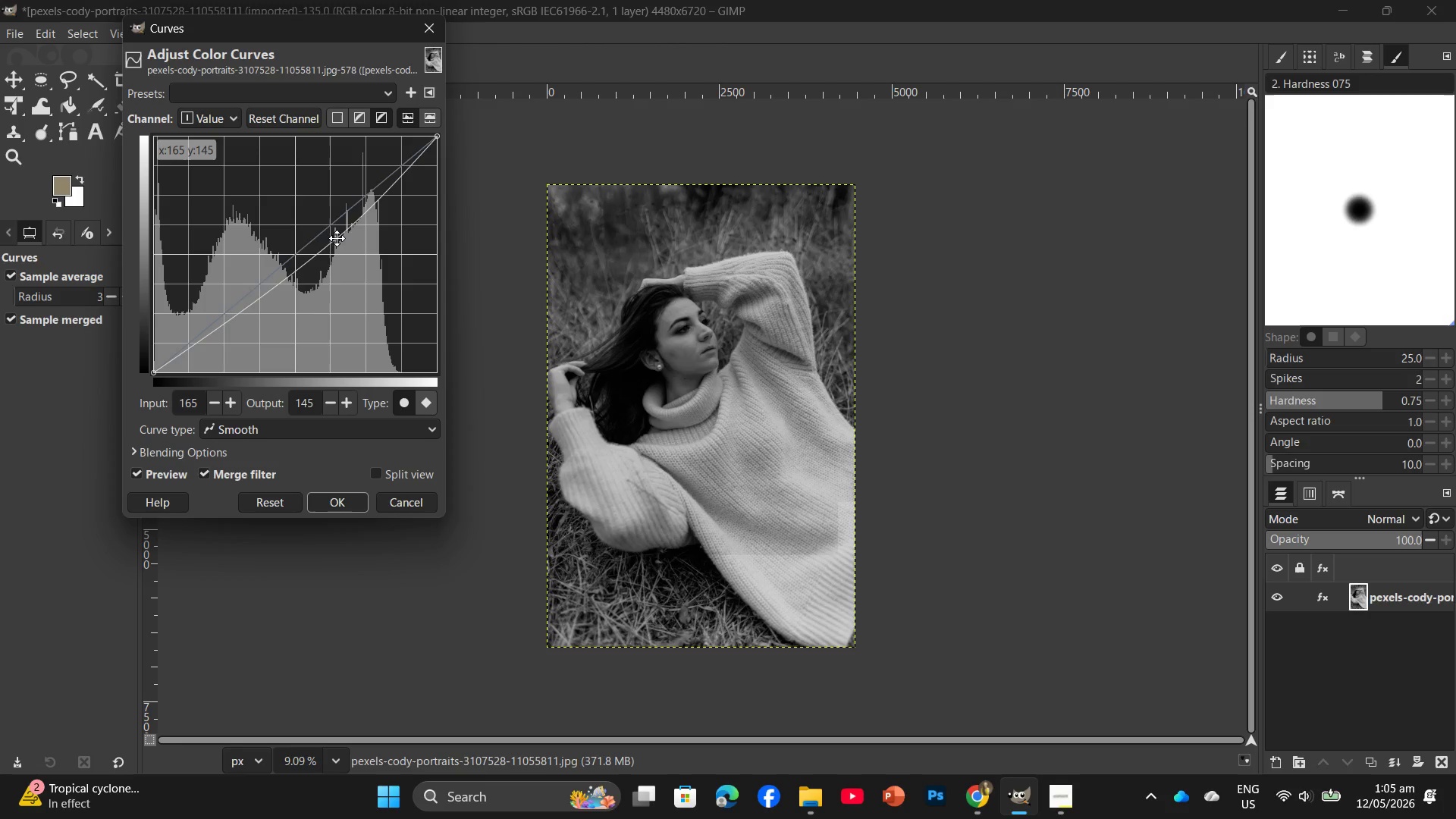 
left_click_drag(start_coordinate=[337, 238], to_coordinate=[339, 242])
 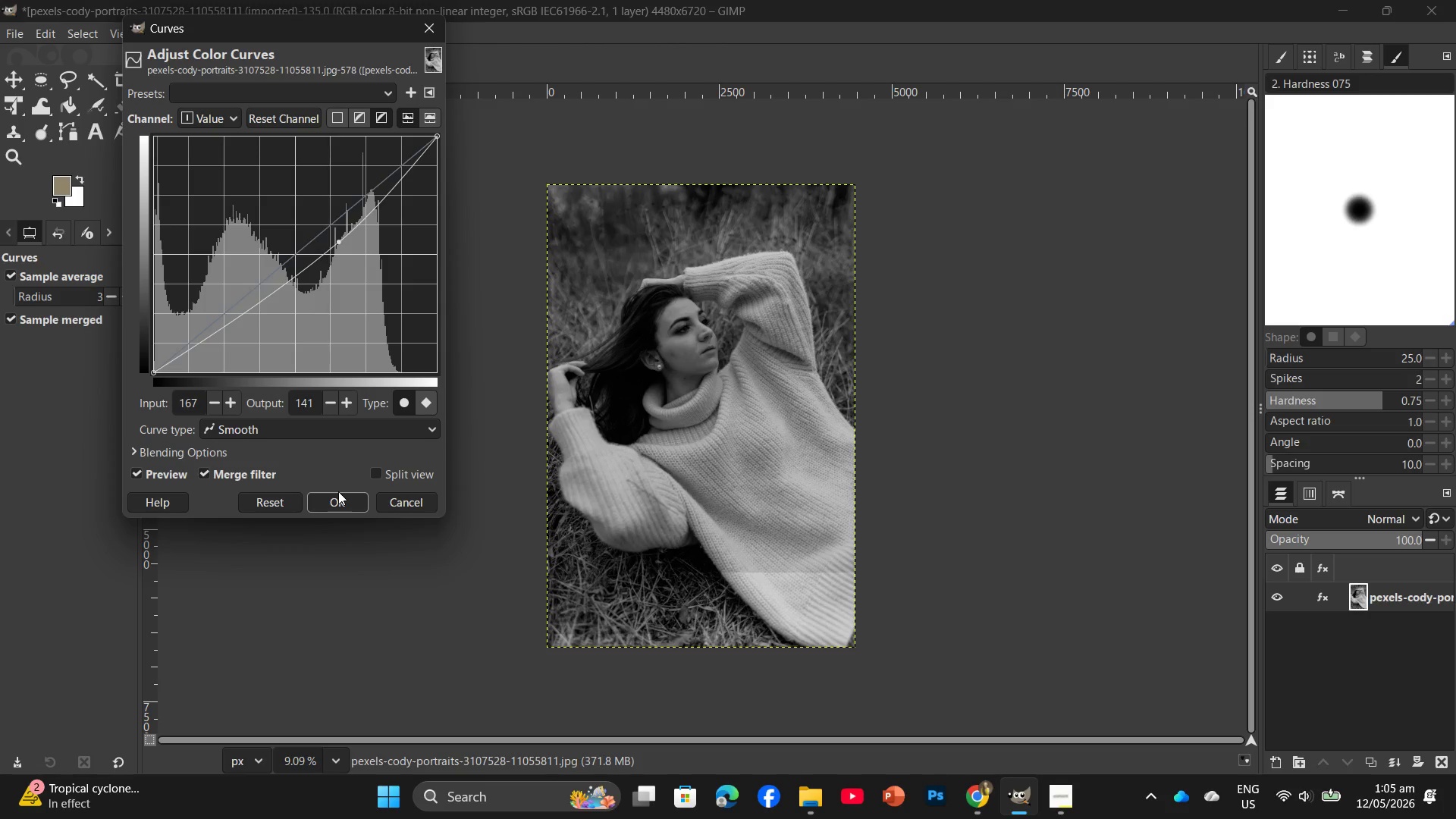 
left_click([338, 497])
 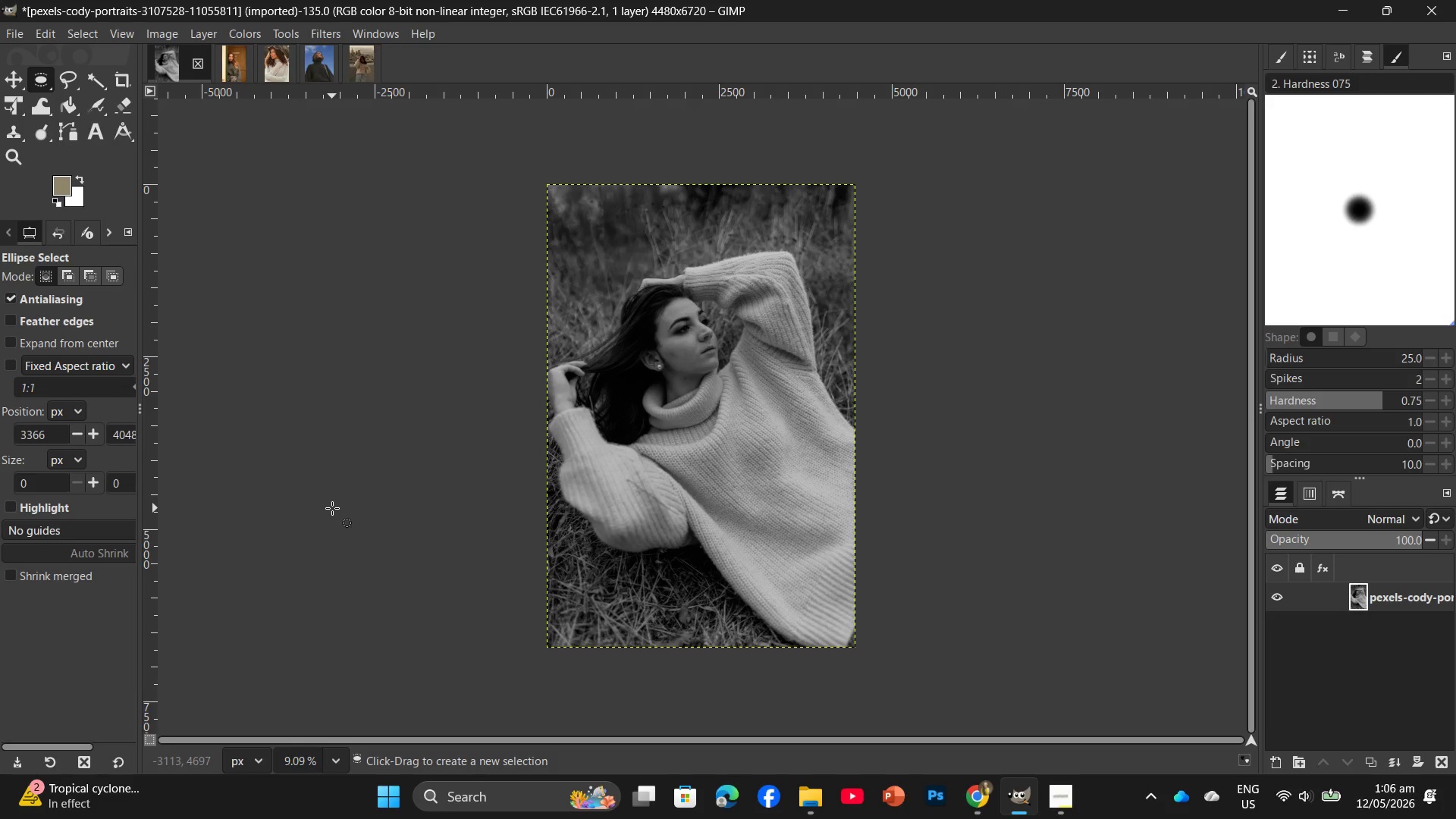 
wait(51.31)
 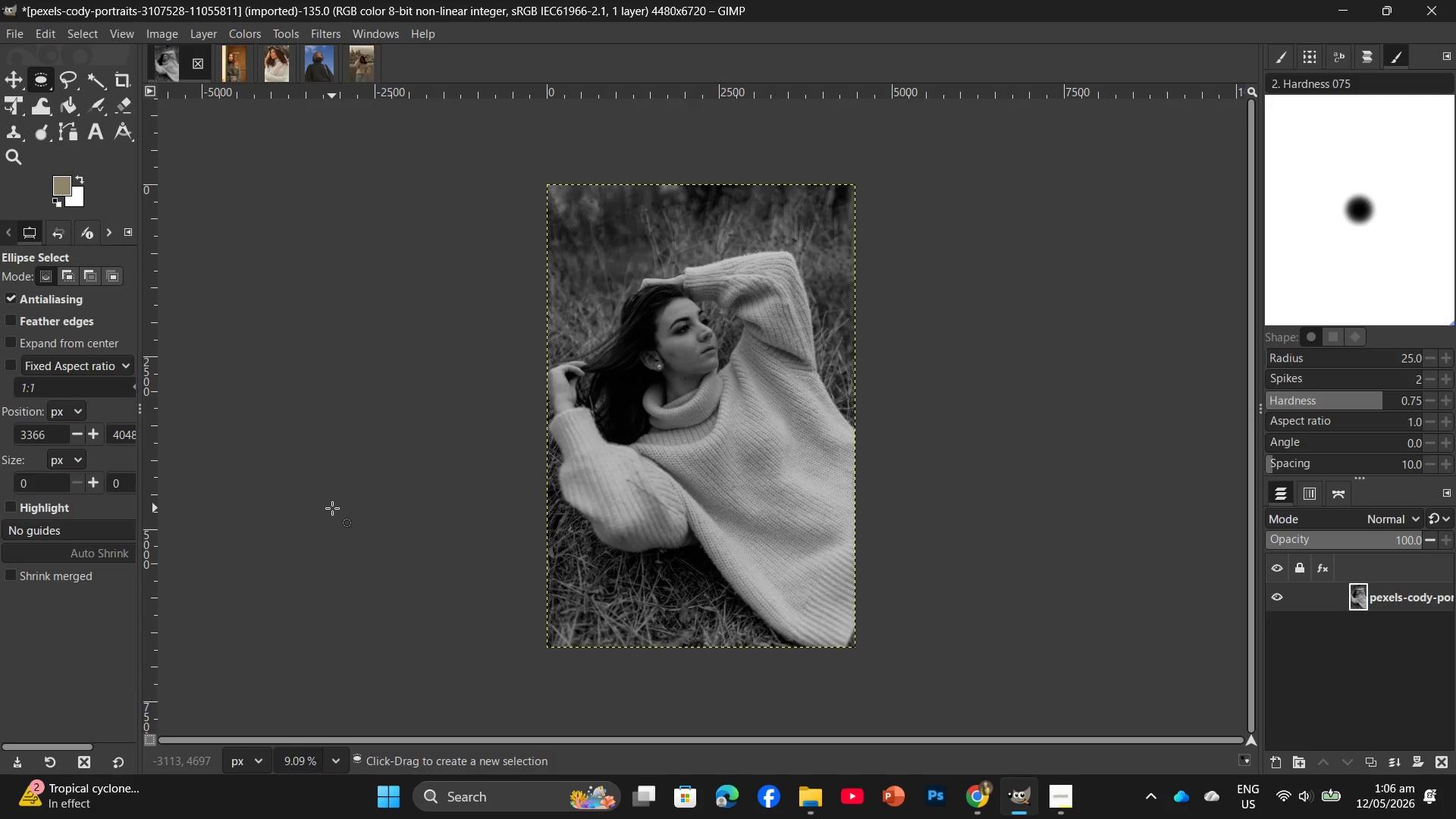 
left_click([250, 34])
 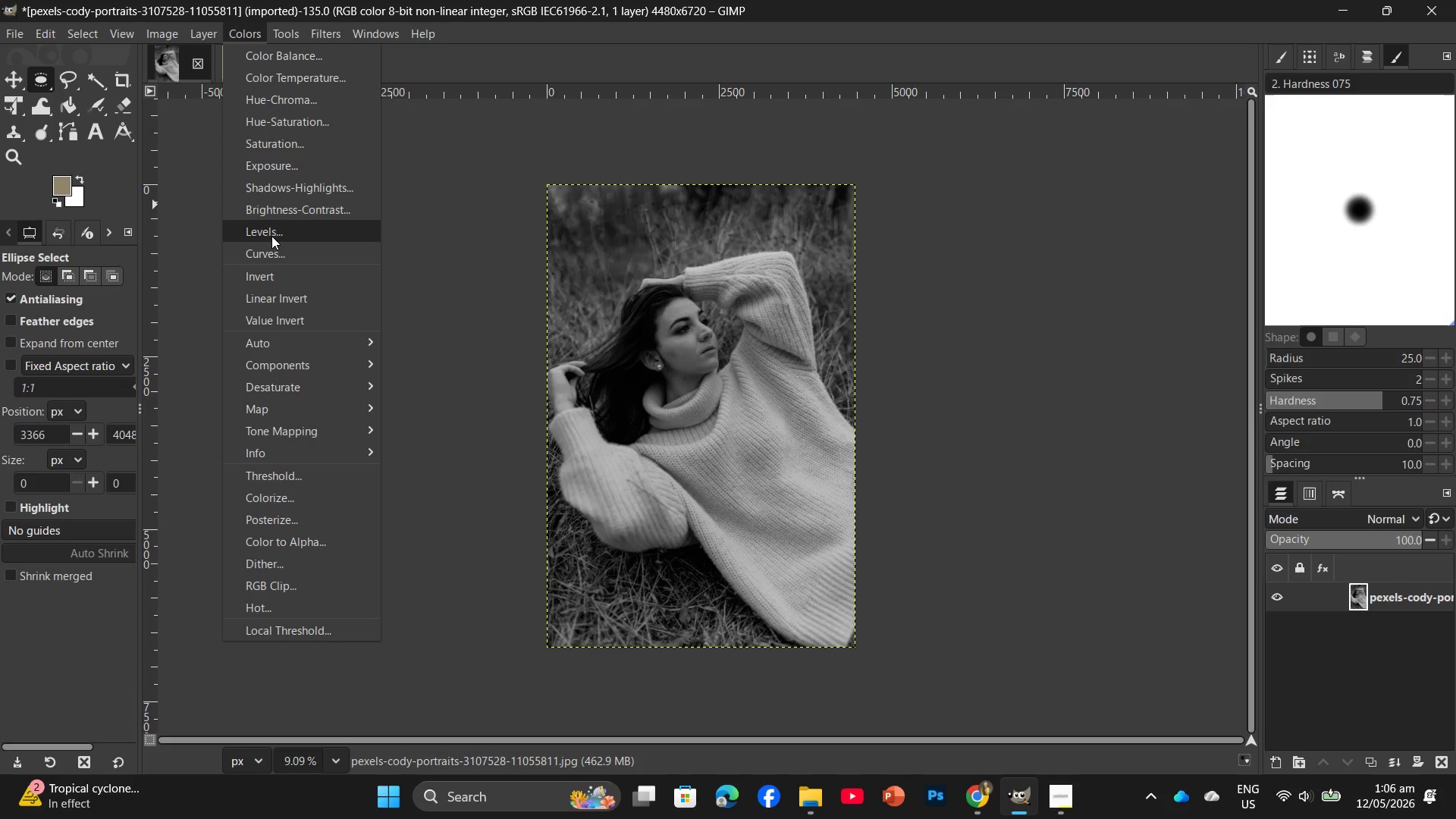 
left_click([275, 238])
 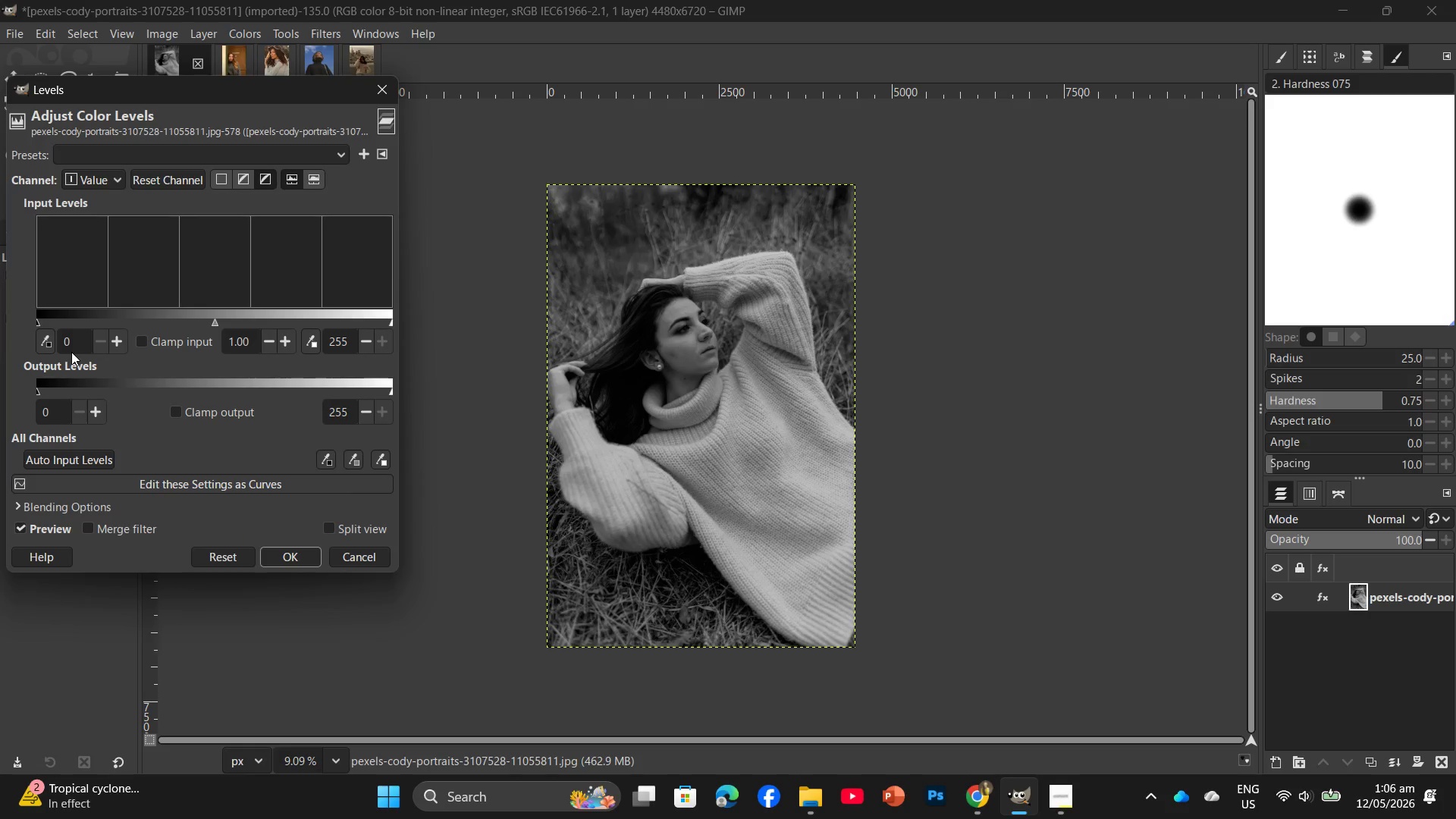 
left_click([83, 344])
 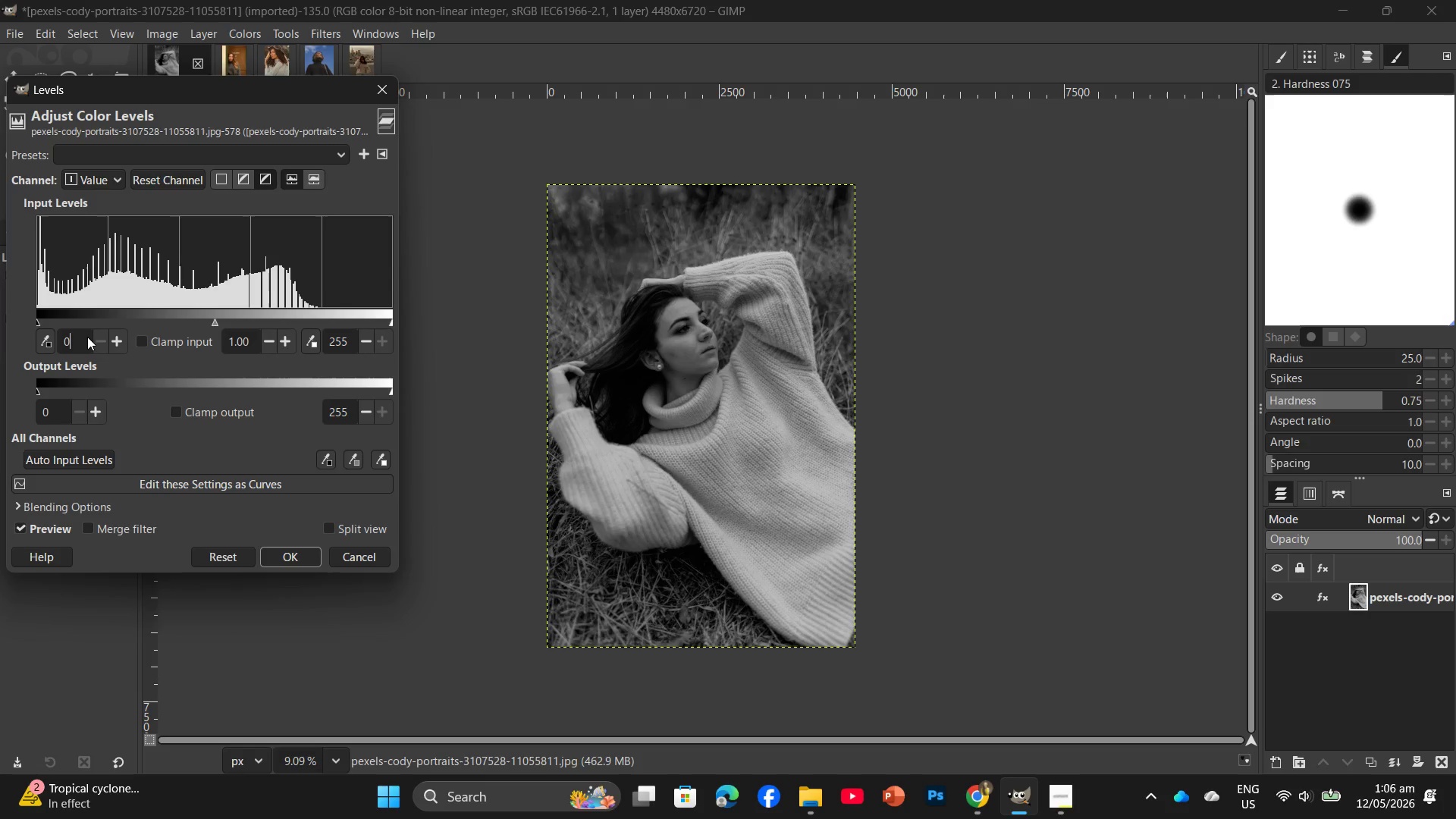 
key(Backspace)
 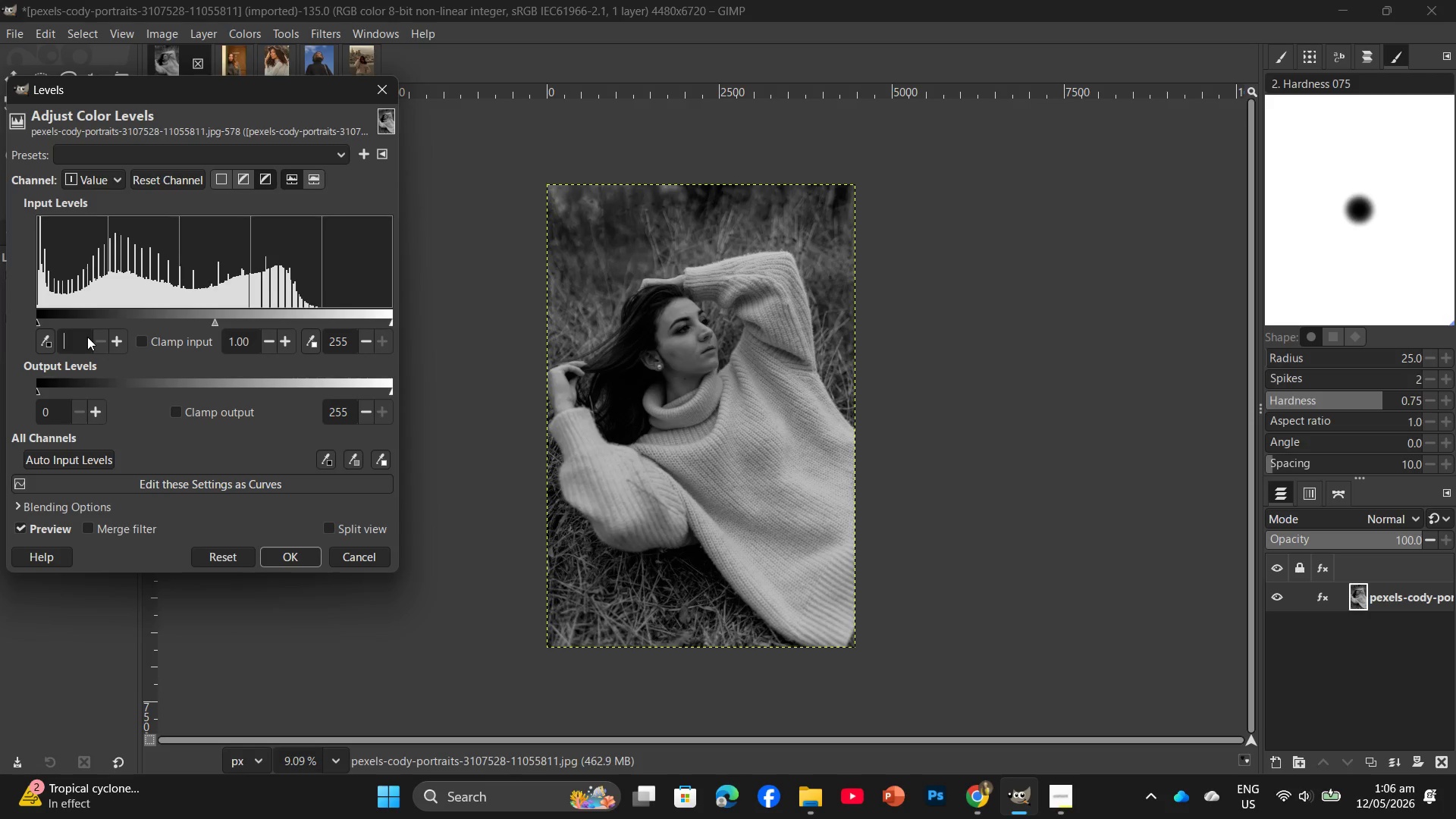 
key(Numpad1)
 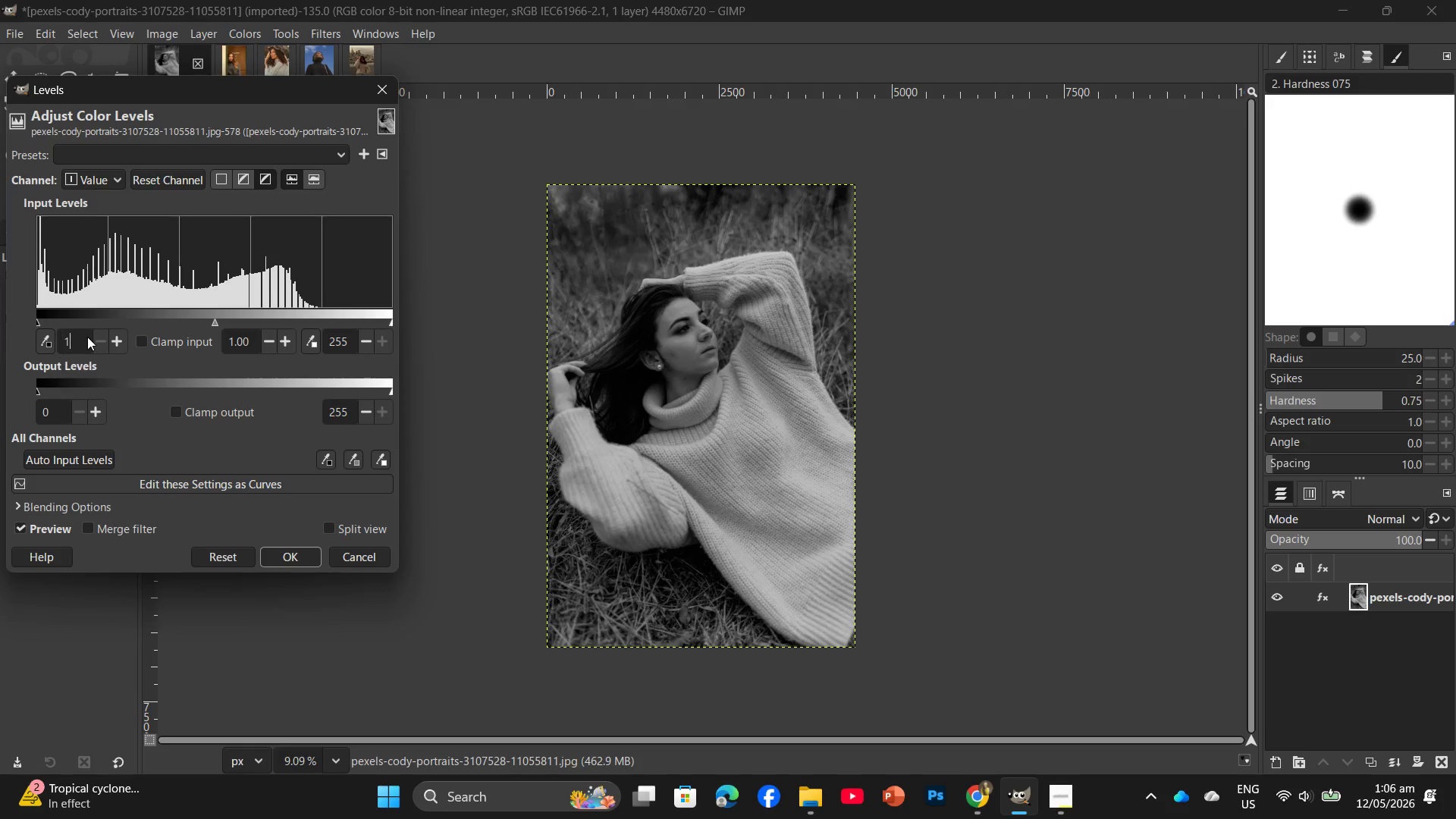 
key(Numpad5)
 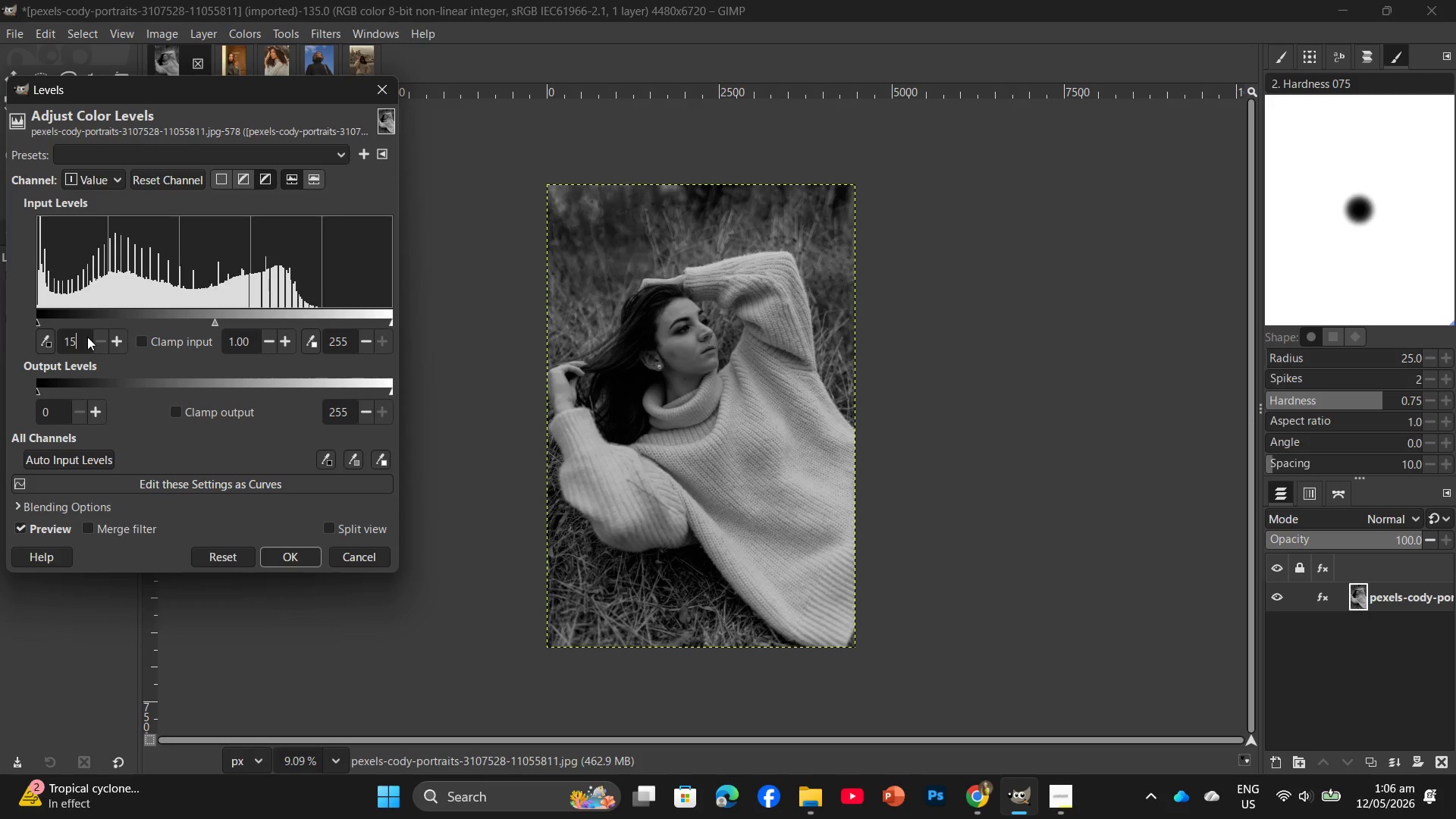 
key(Enter)
 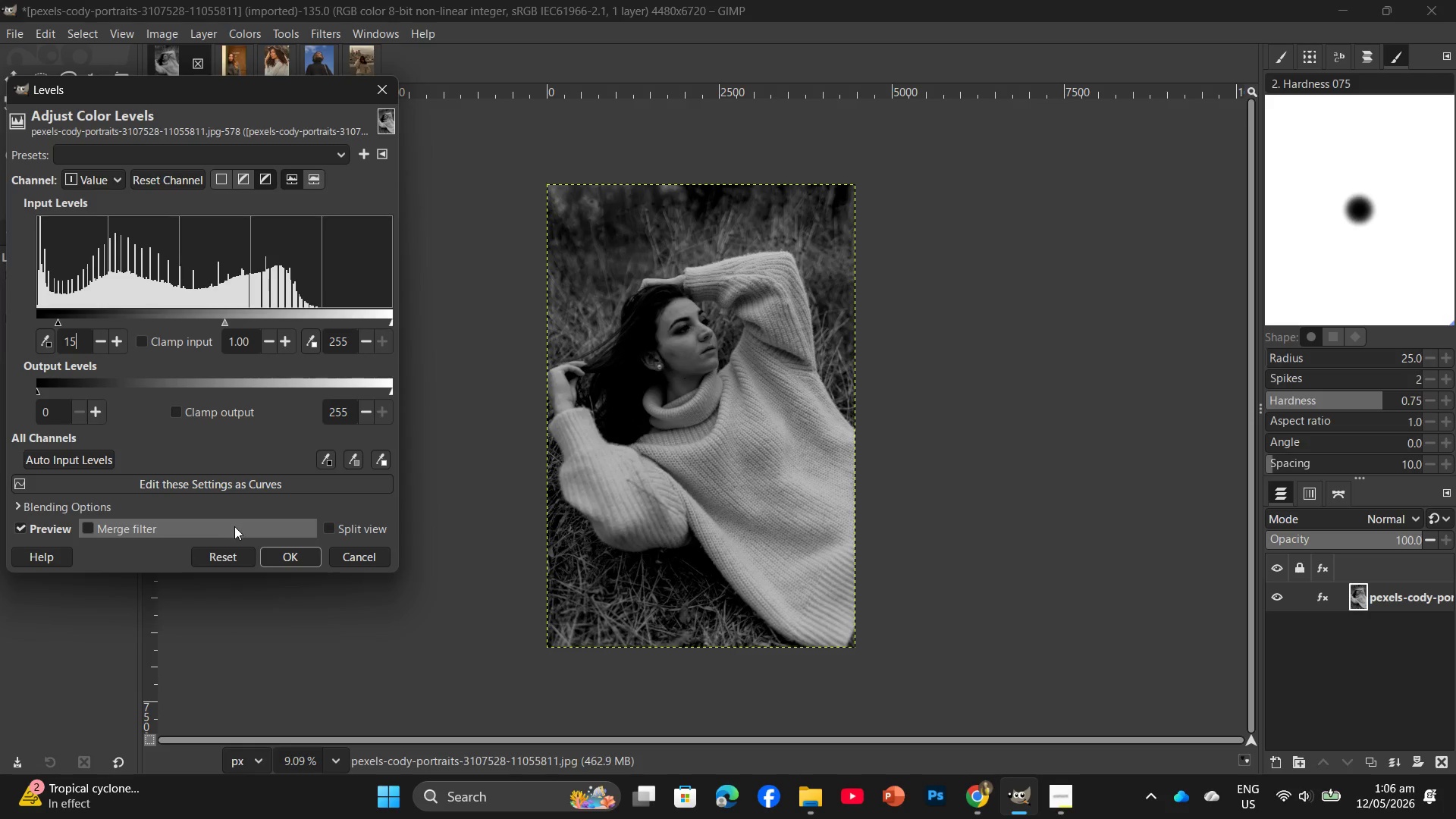 
left_click([293, 558])
 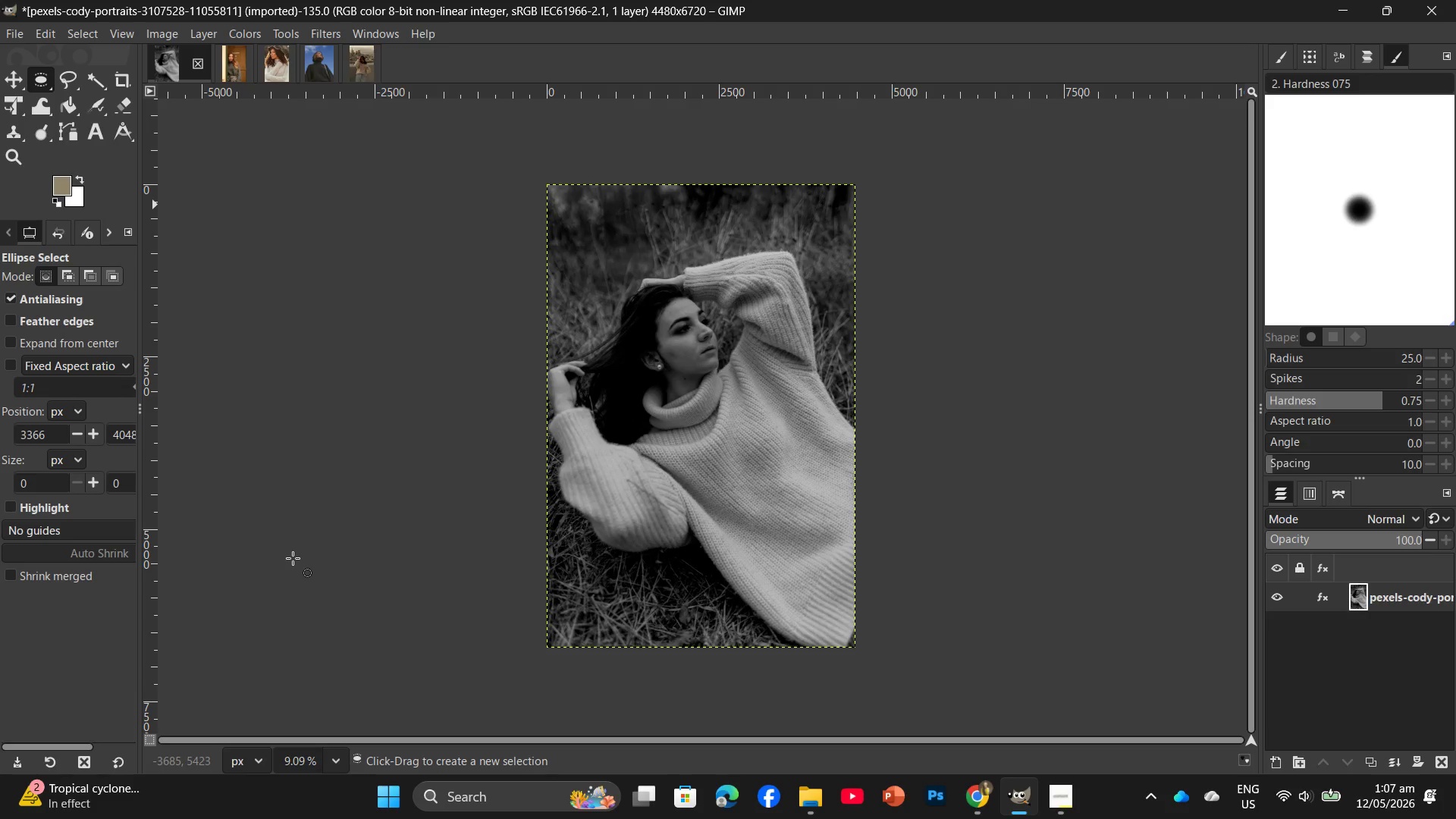 
wait(41.44)
 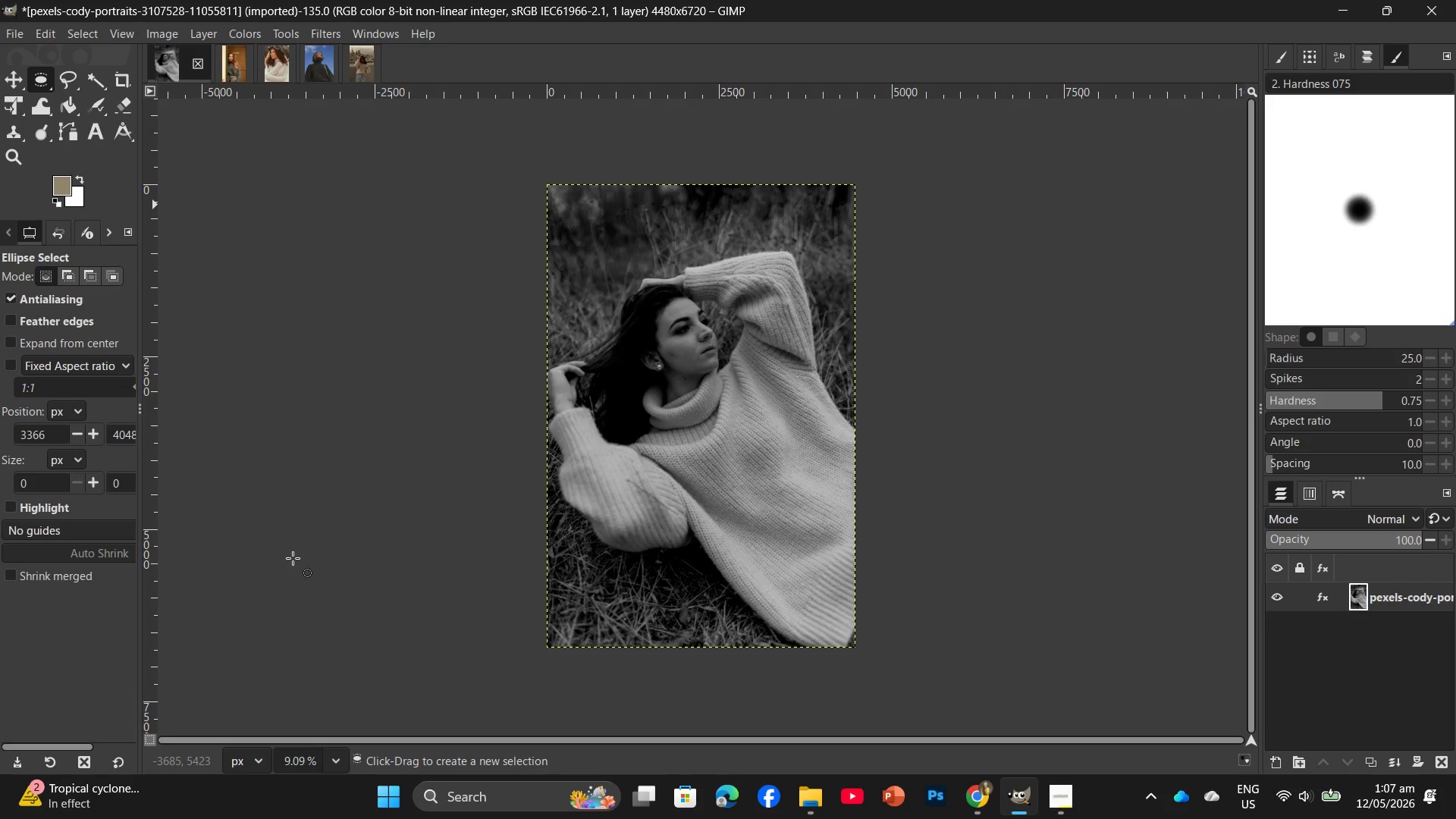 
left_click([151, 26])
 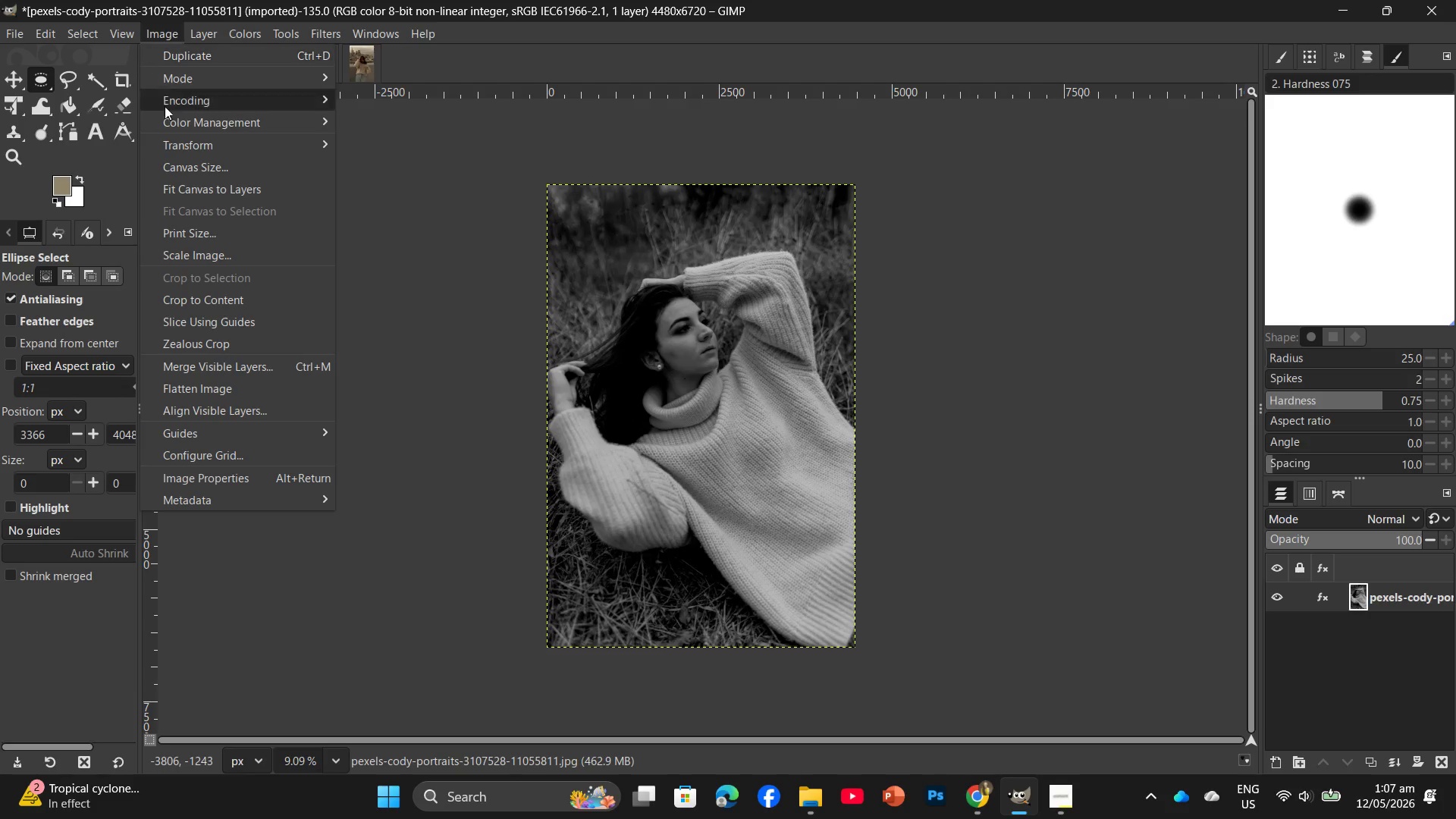 
left_click([431, 118])
 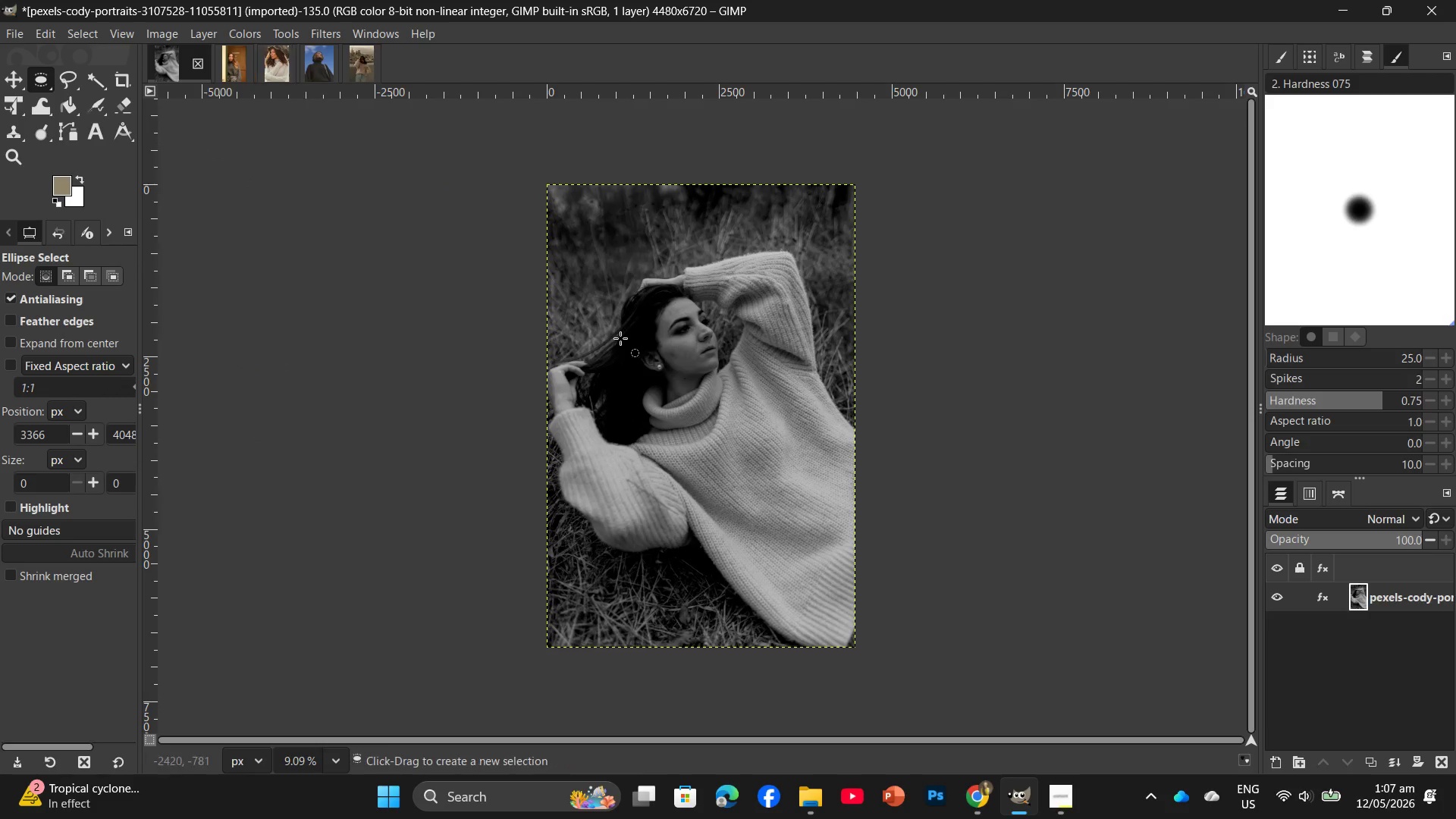 
left_click([1065, 783])